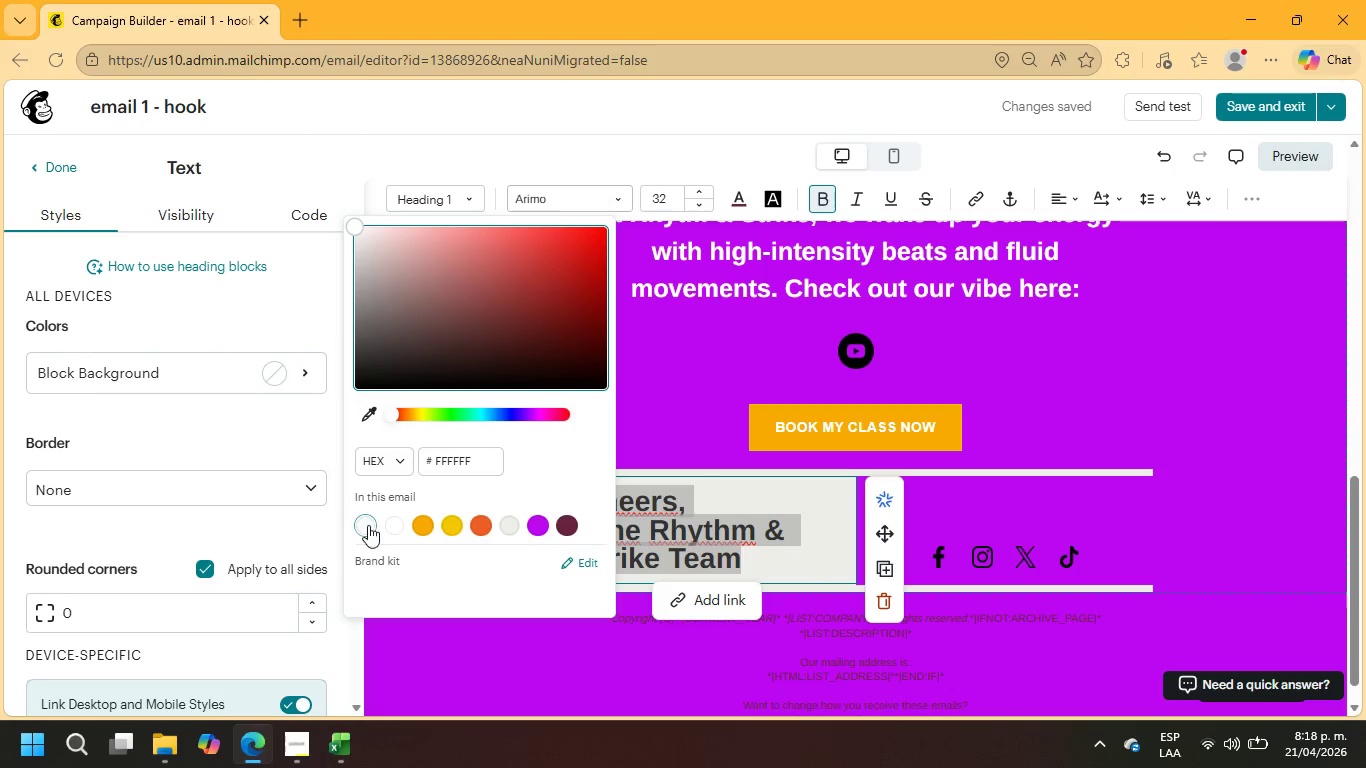 
left_click([384, 525])
 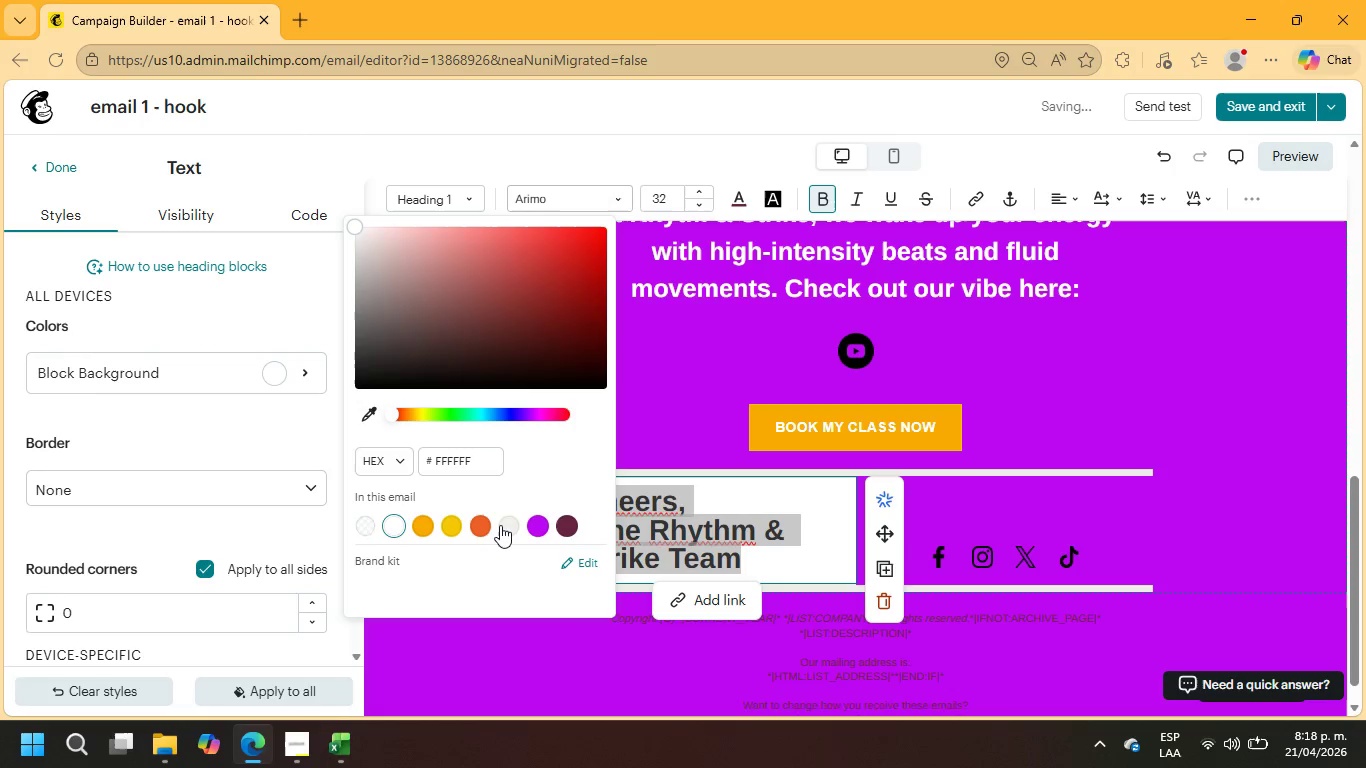 
left_click([538, 526])
 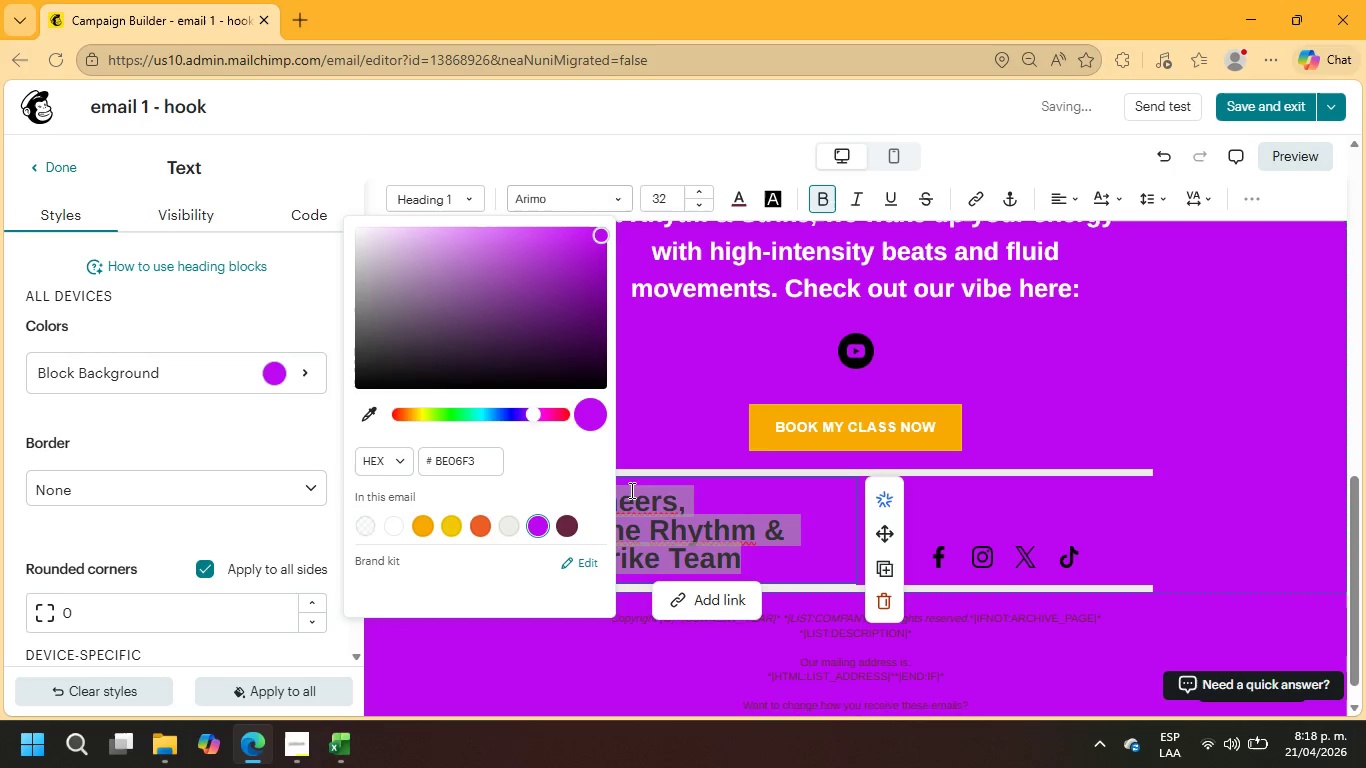 
wait(6.16)
 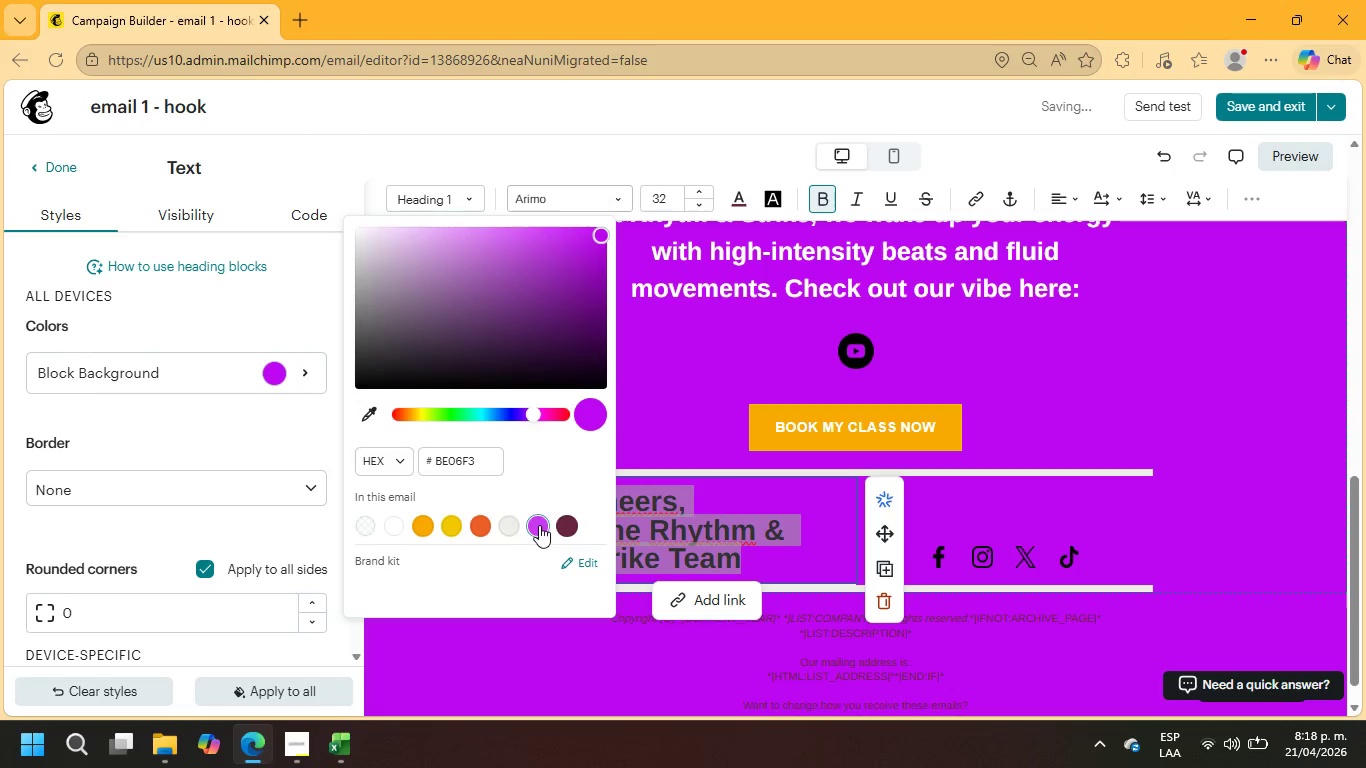 
left_click([747, 197])
 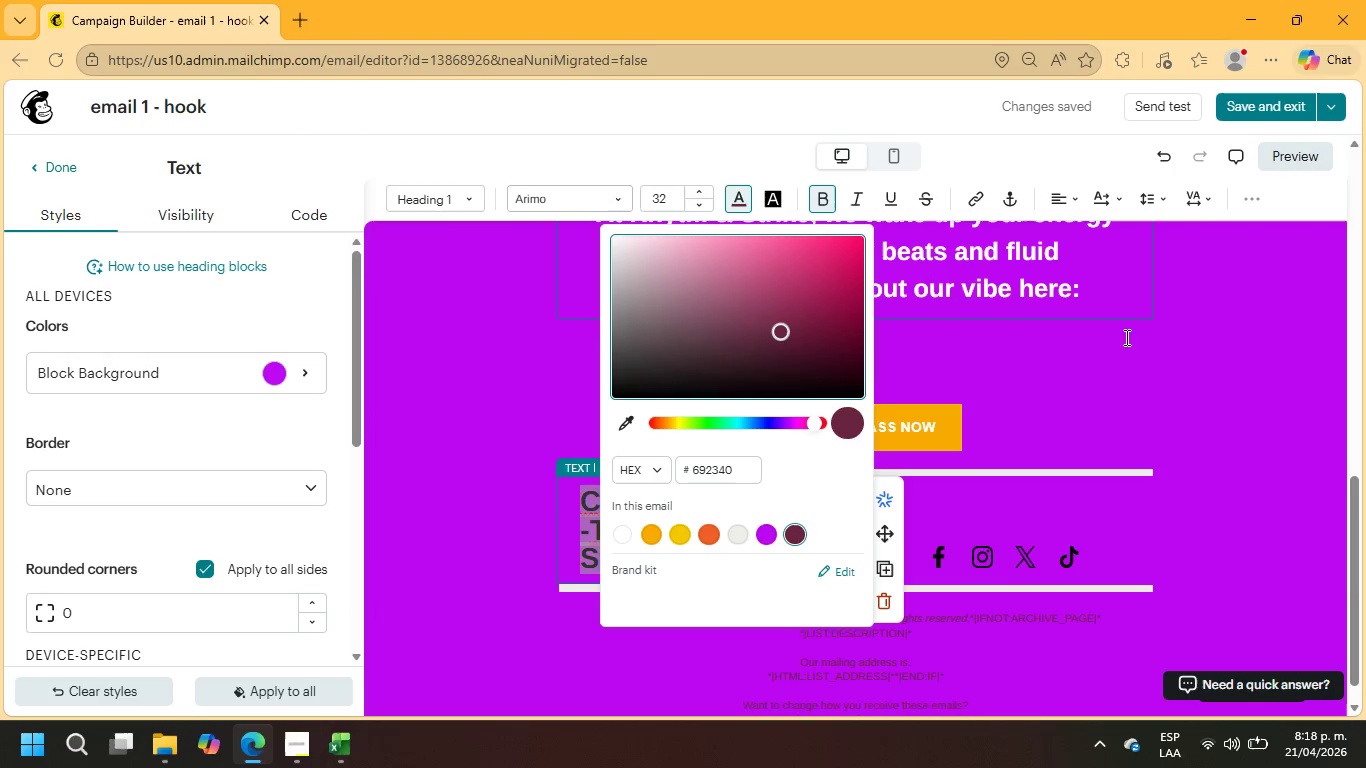 
left_click([1184, 378])
 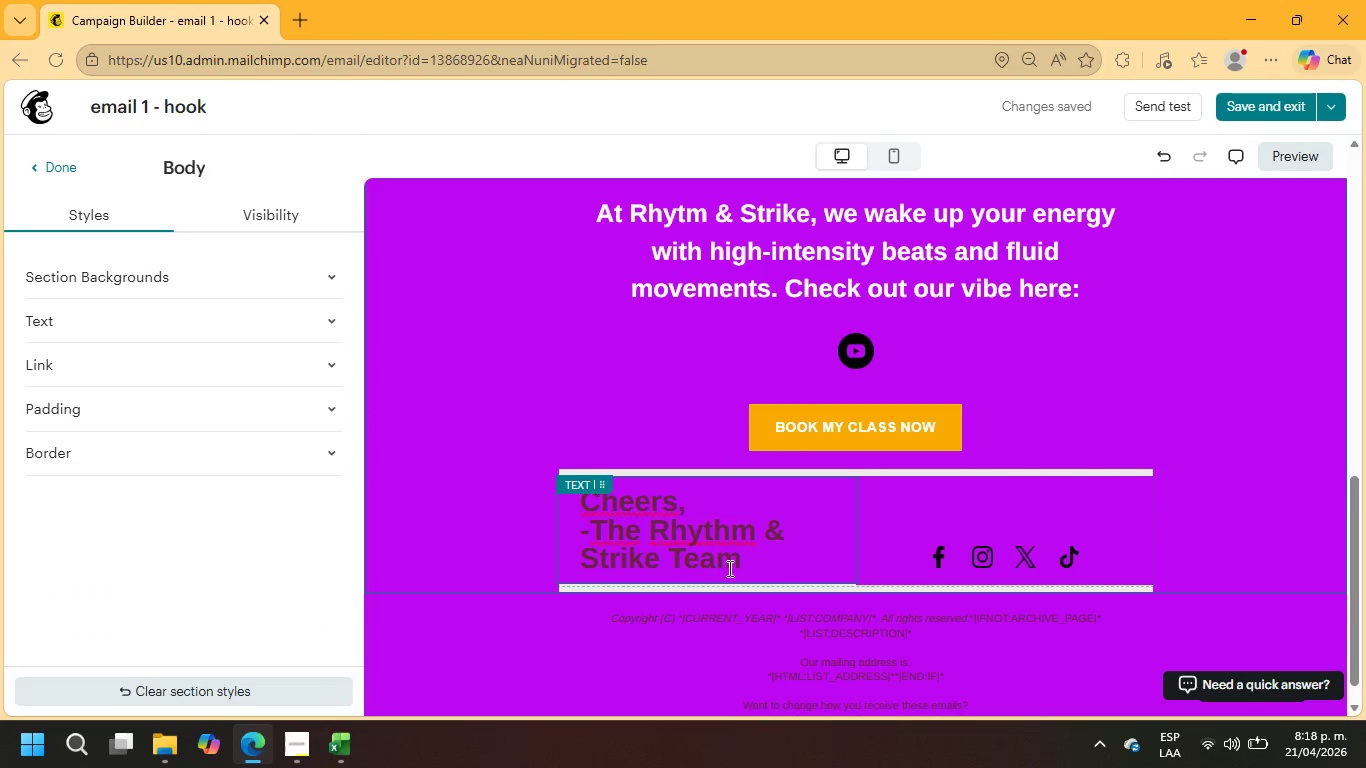 
left_click_drag(start_coordinate=[739, 563], to_coordinate=[573, 492])
 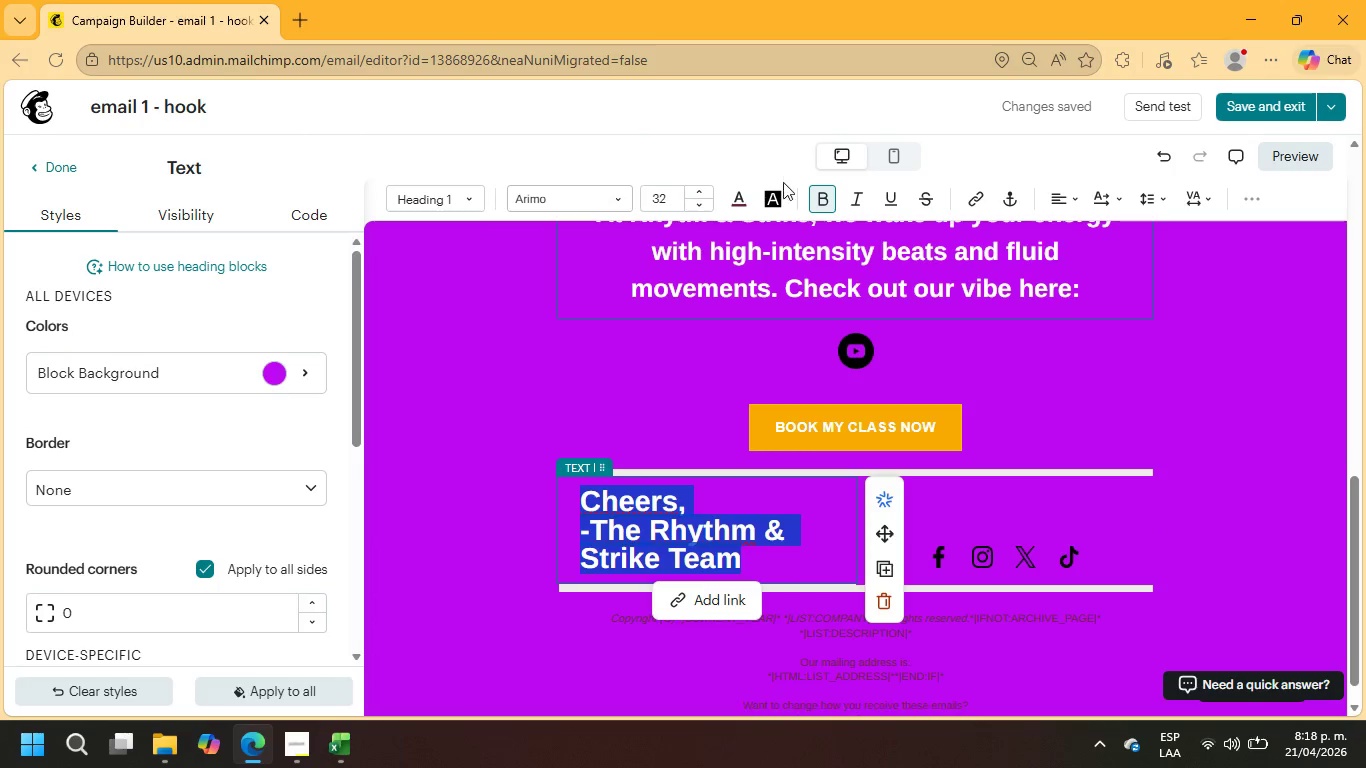 
mouse_move([738, 222])
 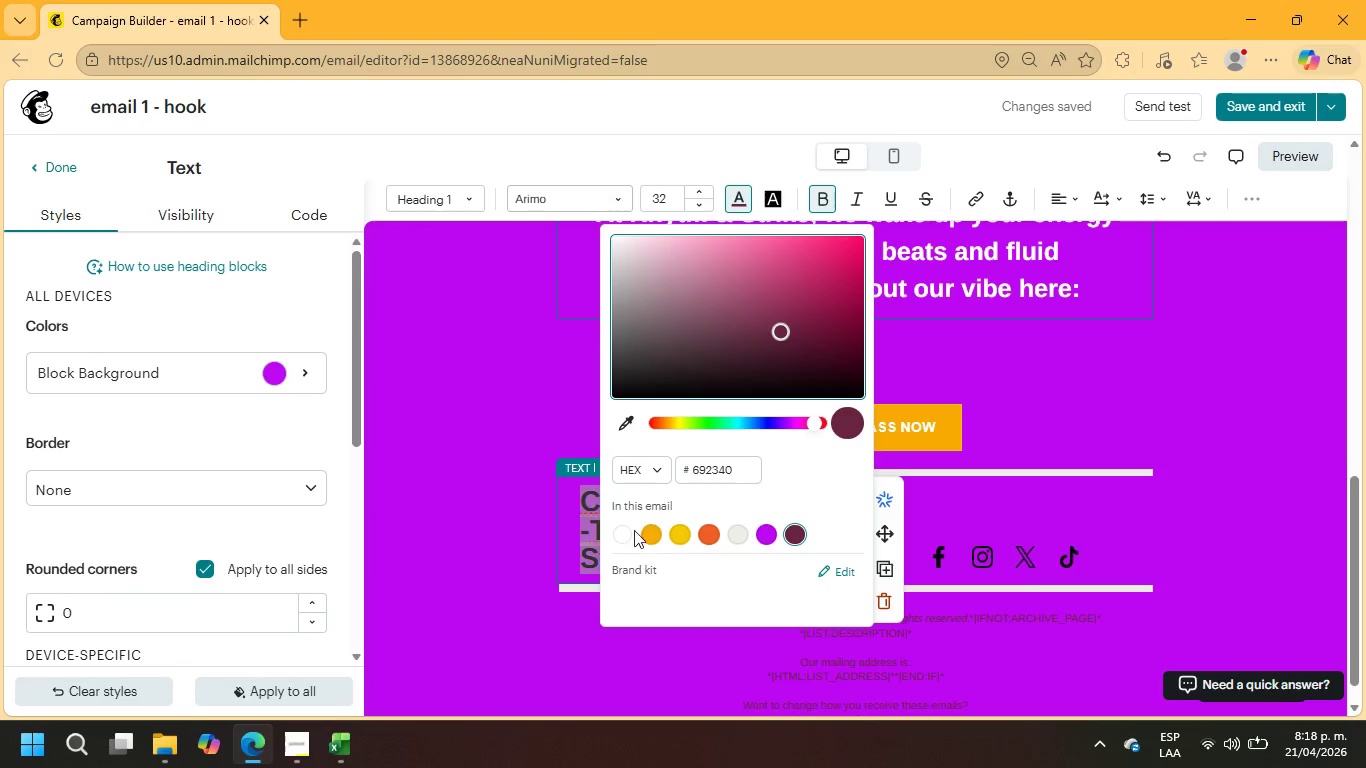 
left_click([626, 530])
 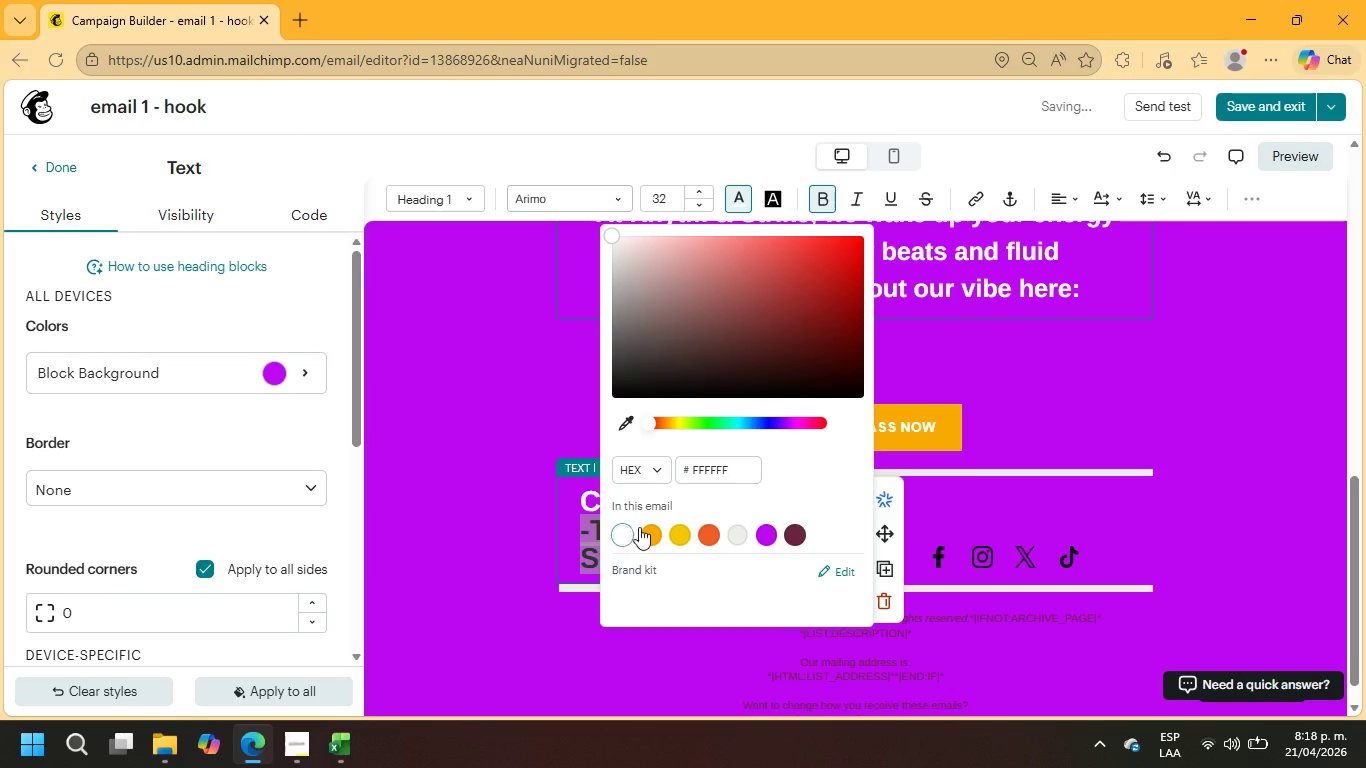 
left_click([1212, 452])
 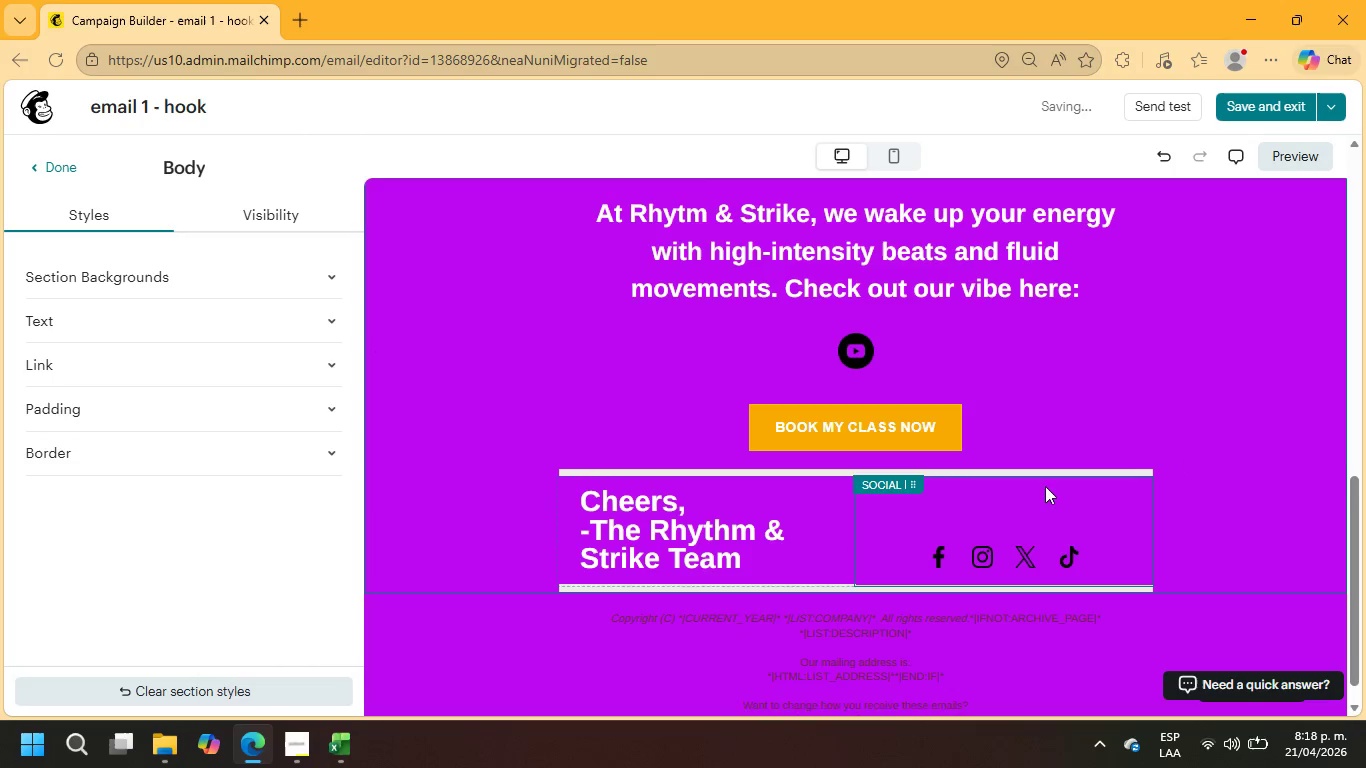 
left_click([1049, 470])
 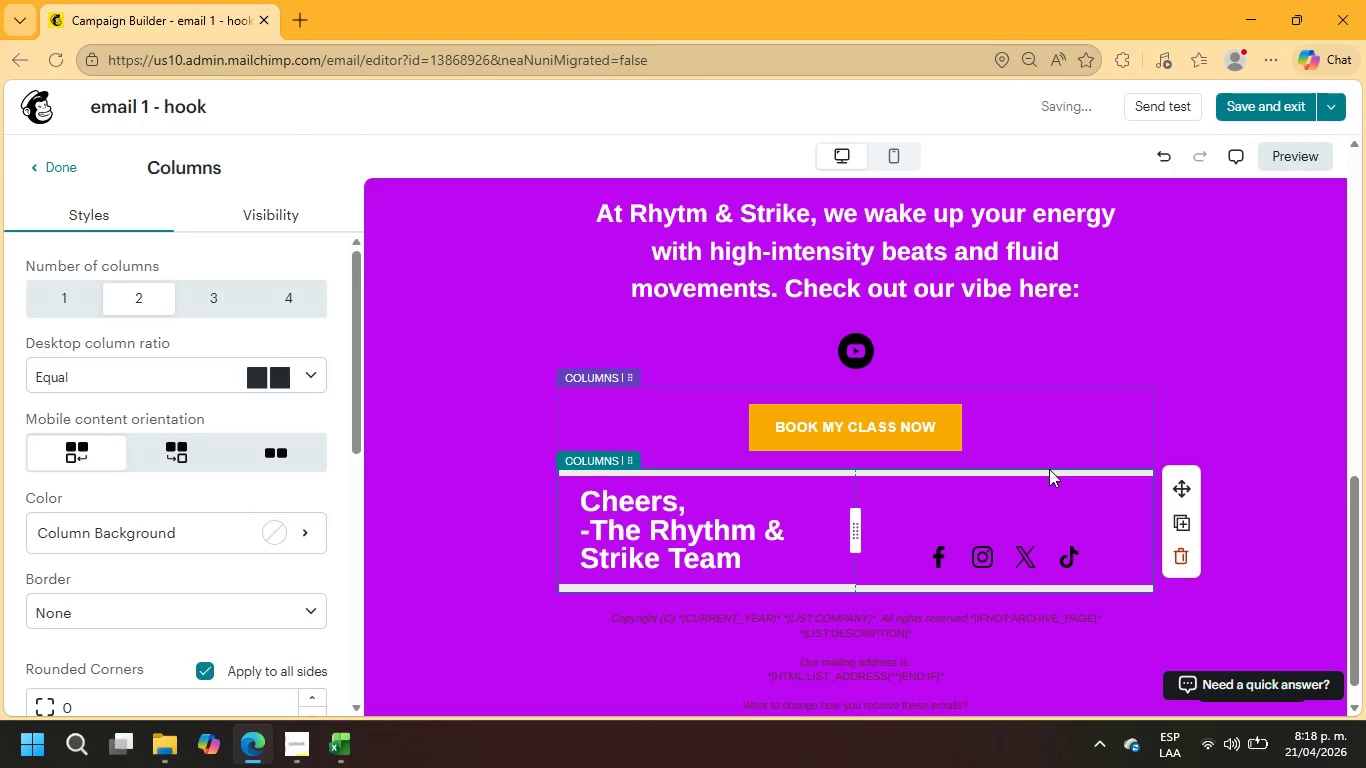 
left_click([967, 476])
 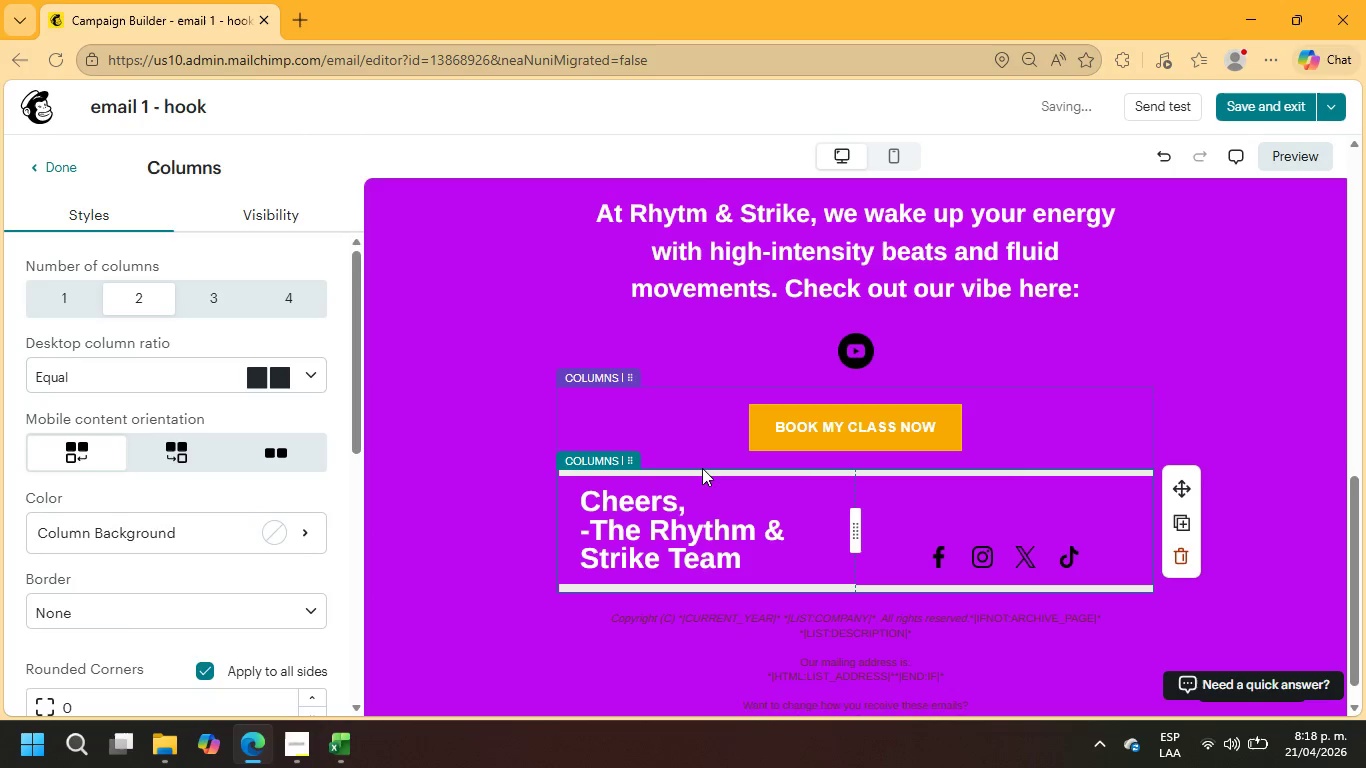 
left_click([702, 468])
 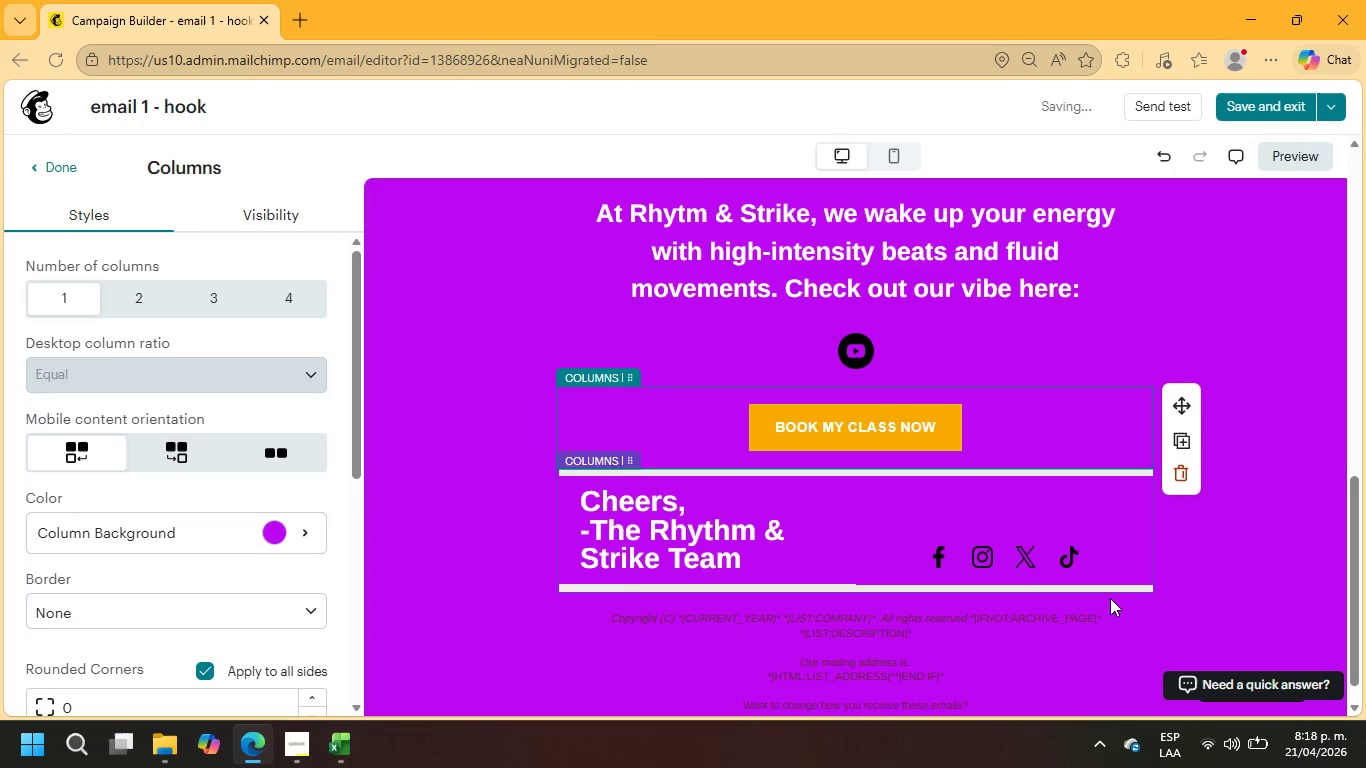 
left_click([1365, 534])
 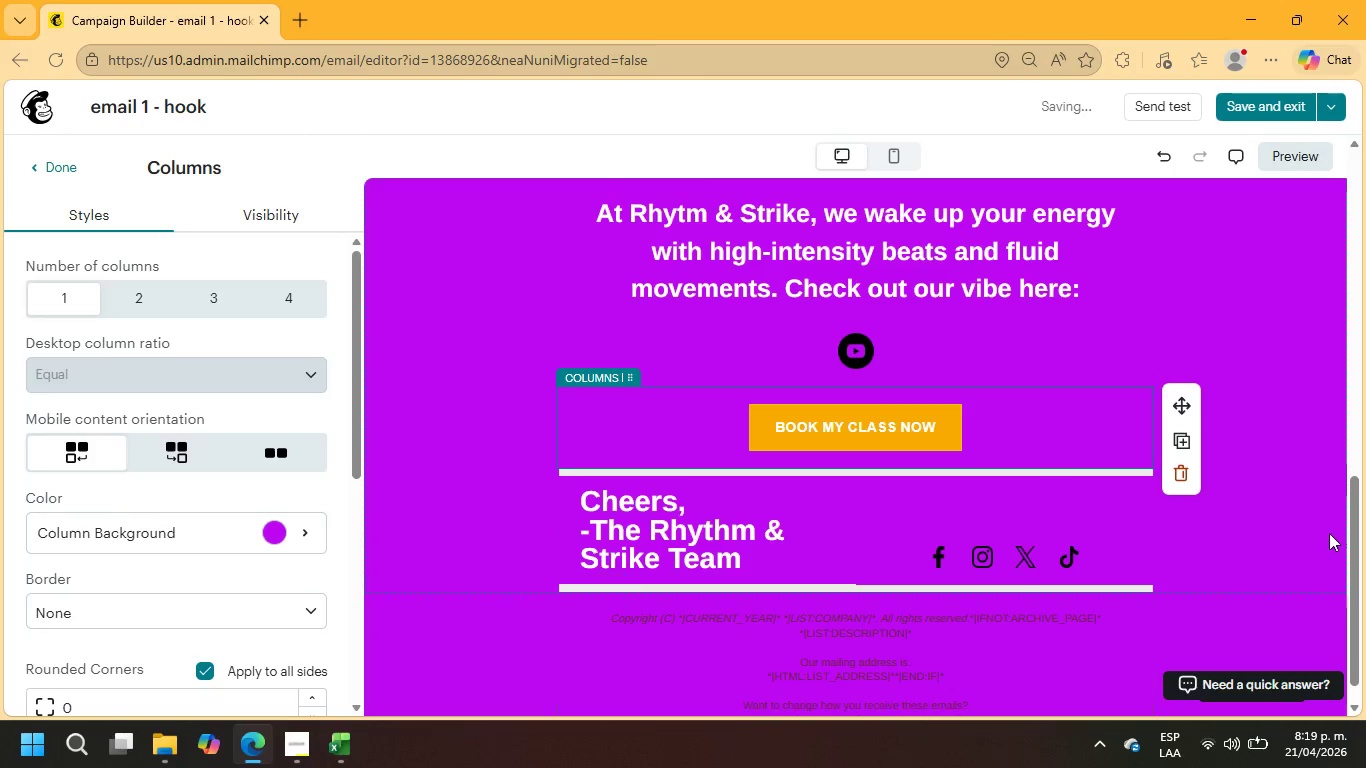 
left_click([1315, 532])
 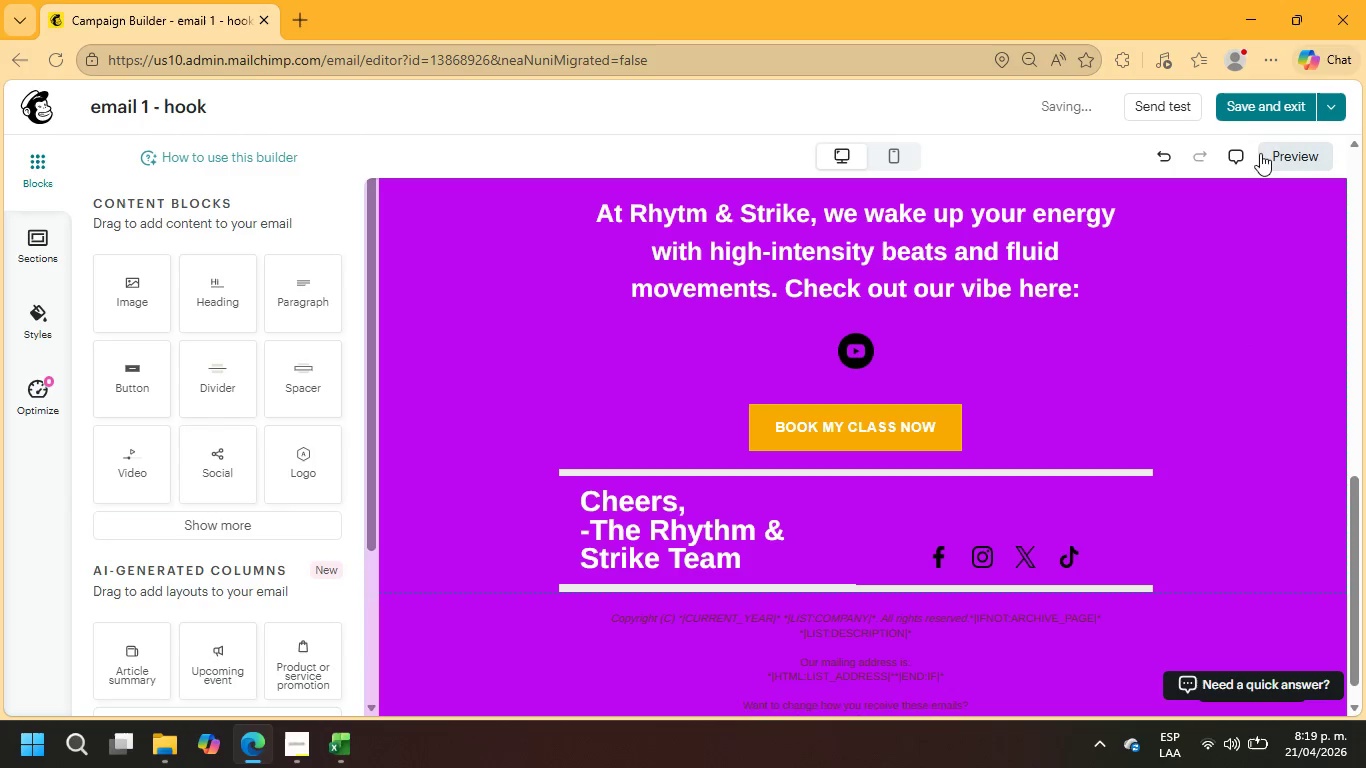 
mouse_move([1240, 115])
 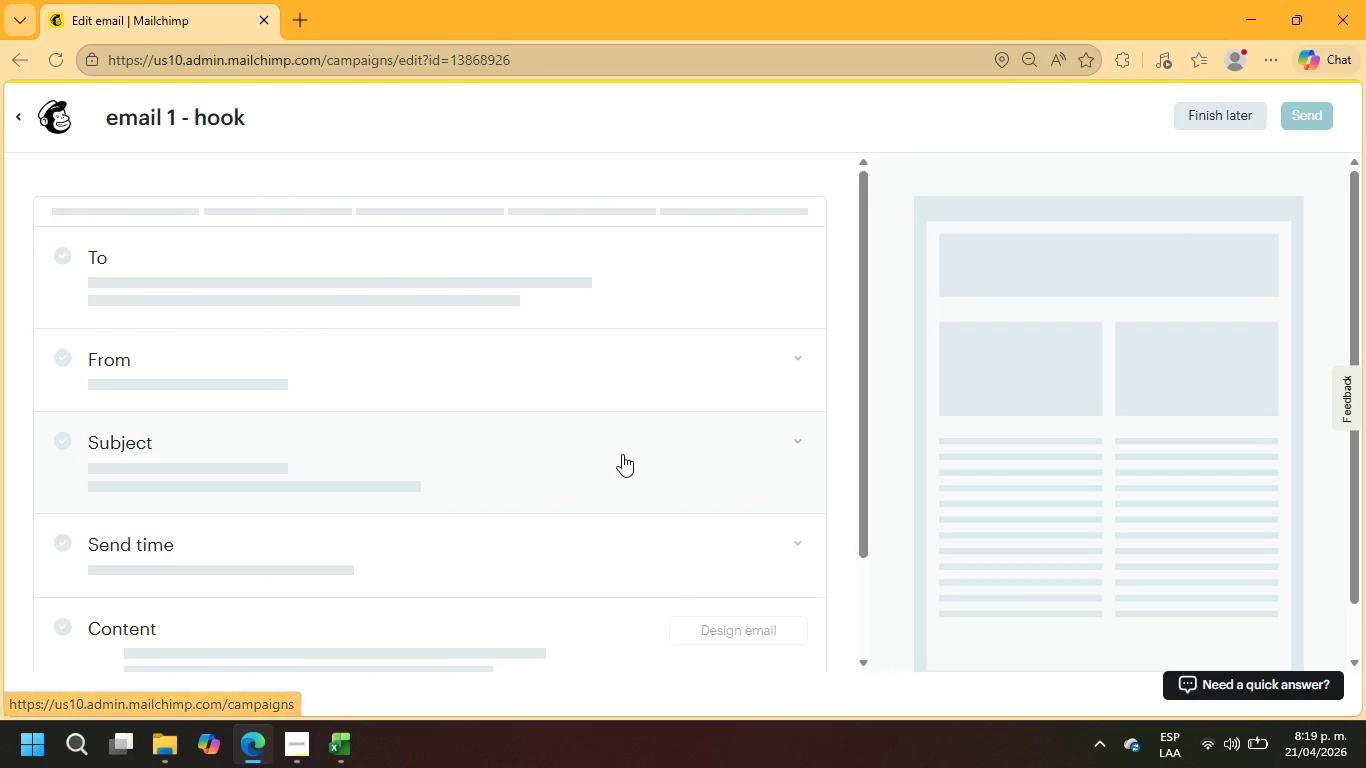 
scroll: coordinate [633, 449], scroll_direction: down, amount: 10.0
 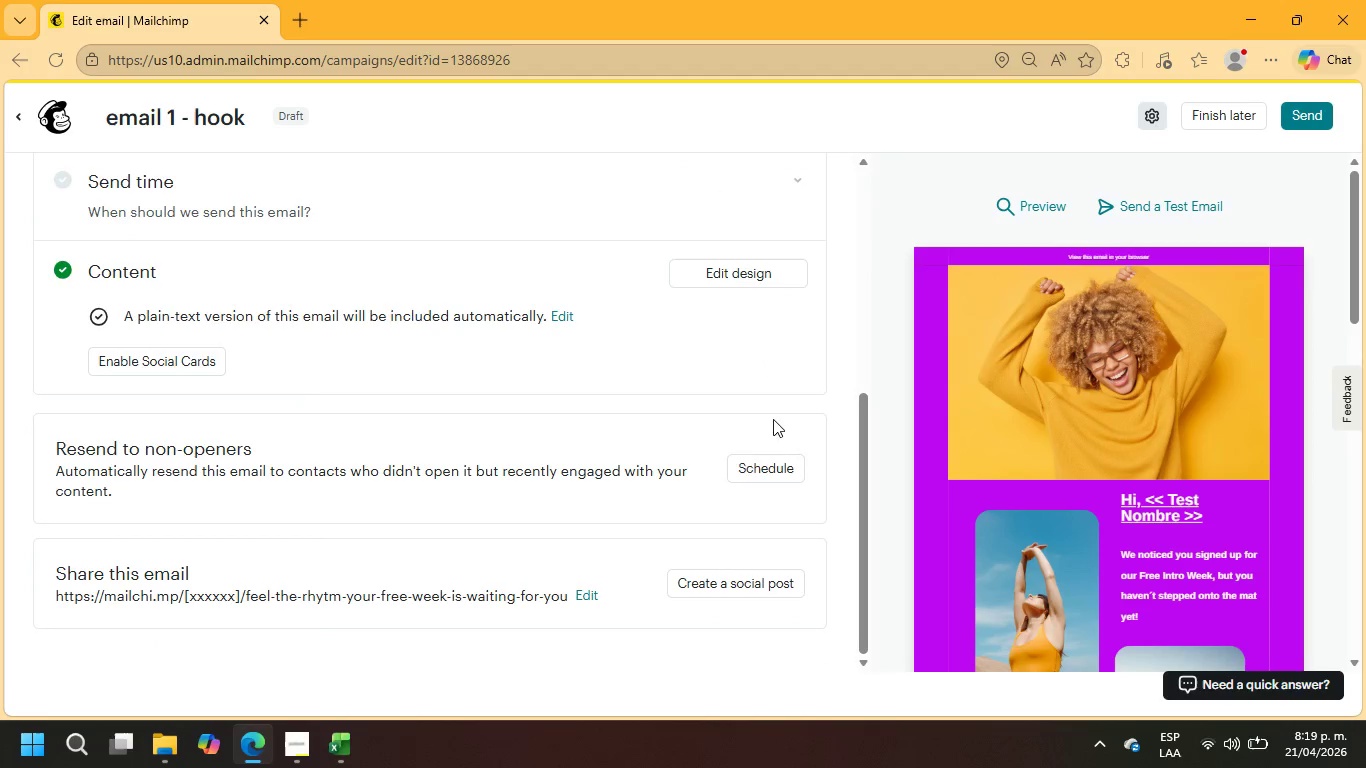 
scroll: coordinate [736, 442], scroll_direction: up, amount: 7.0
 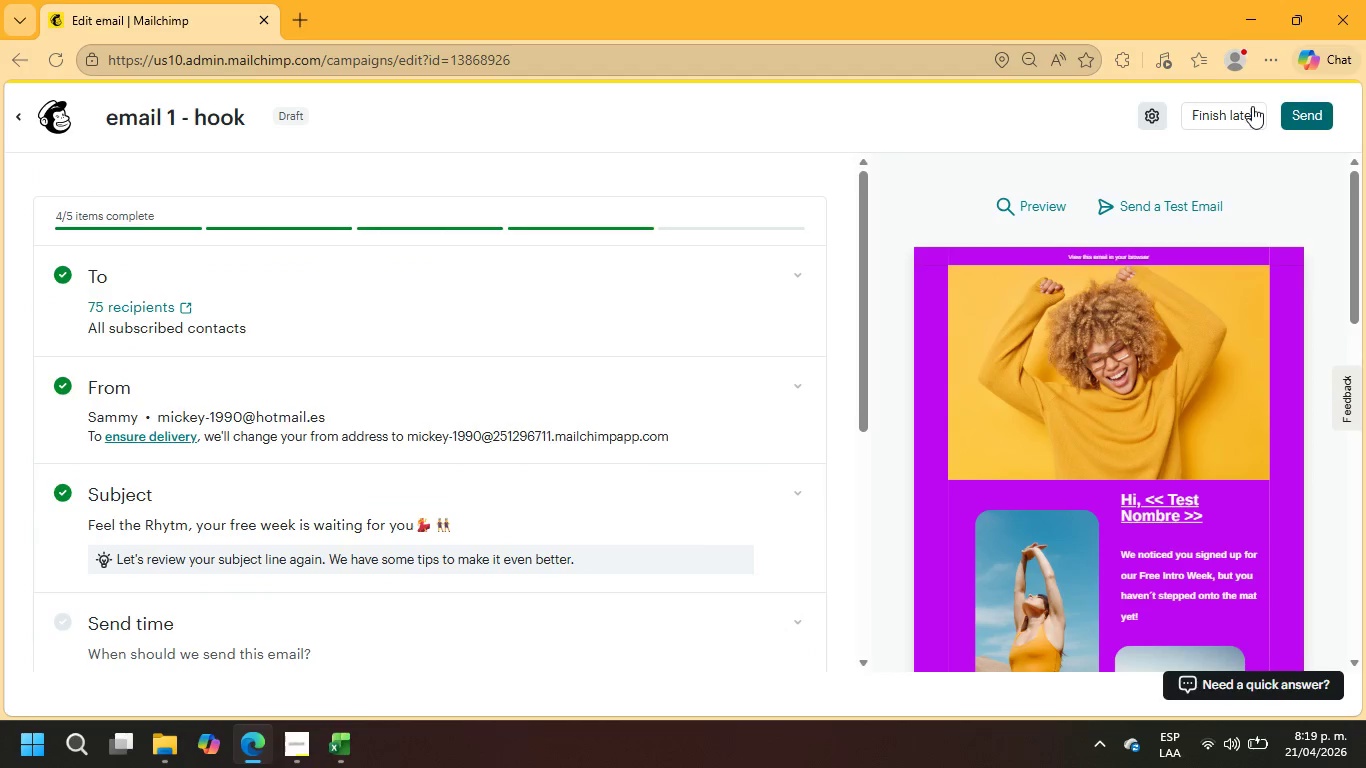 
left_click([1252, 106])
 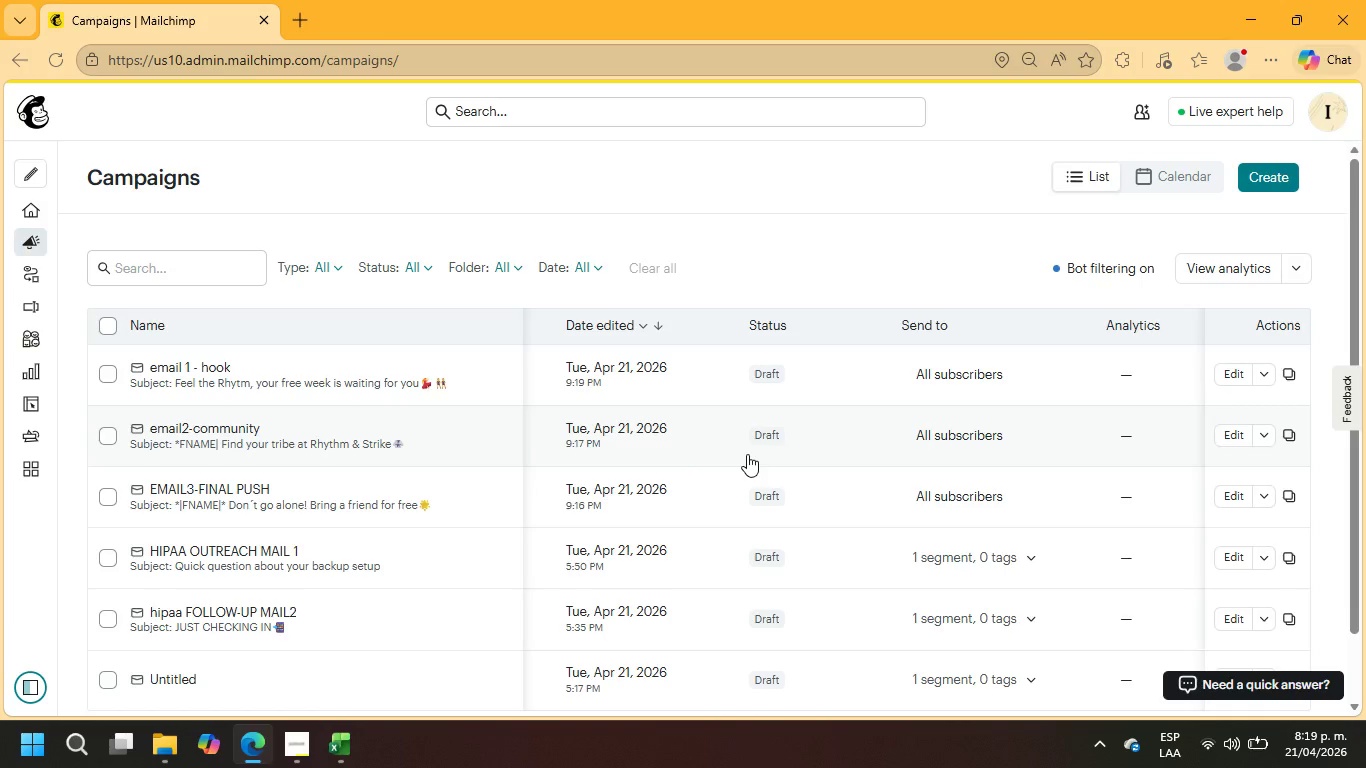 
wait(22.89)
 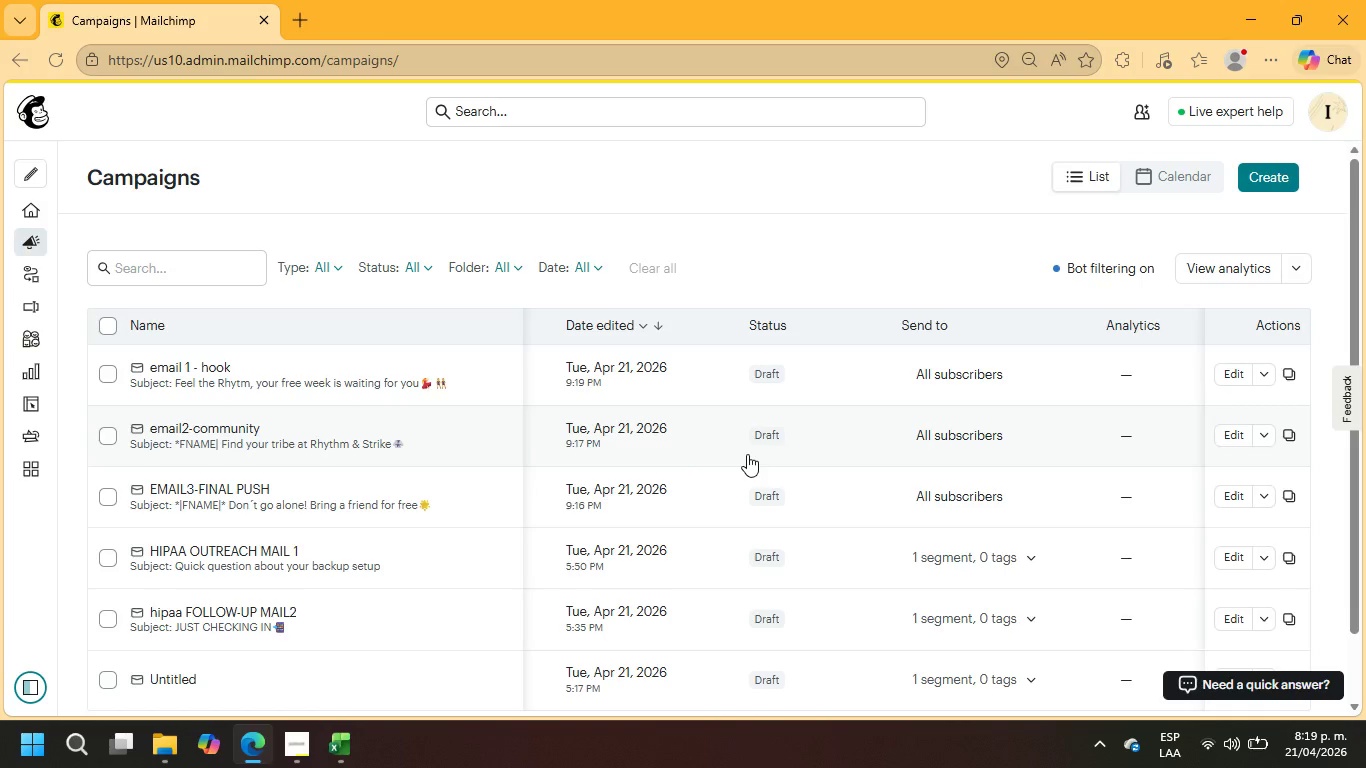 
left_click([70, 311])
 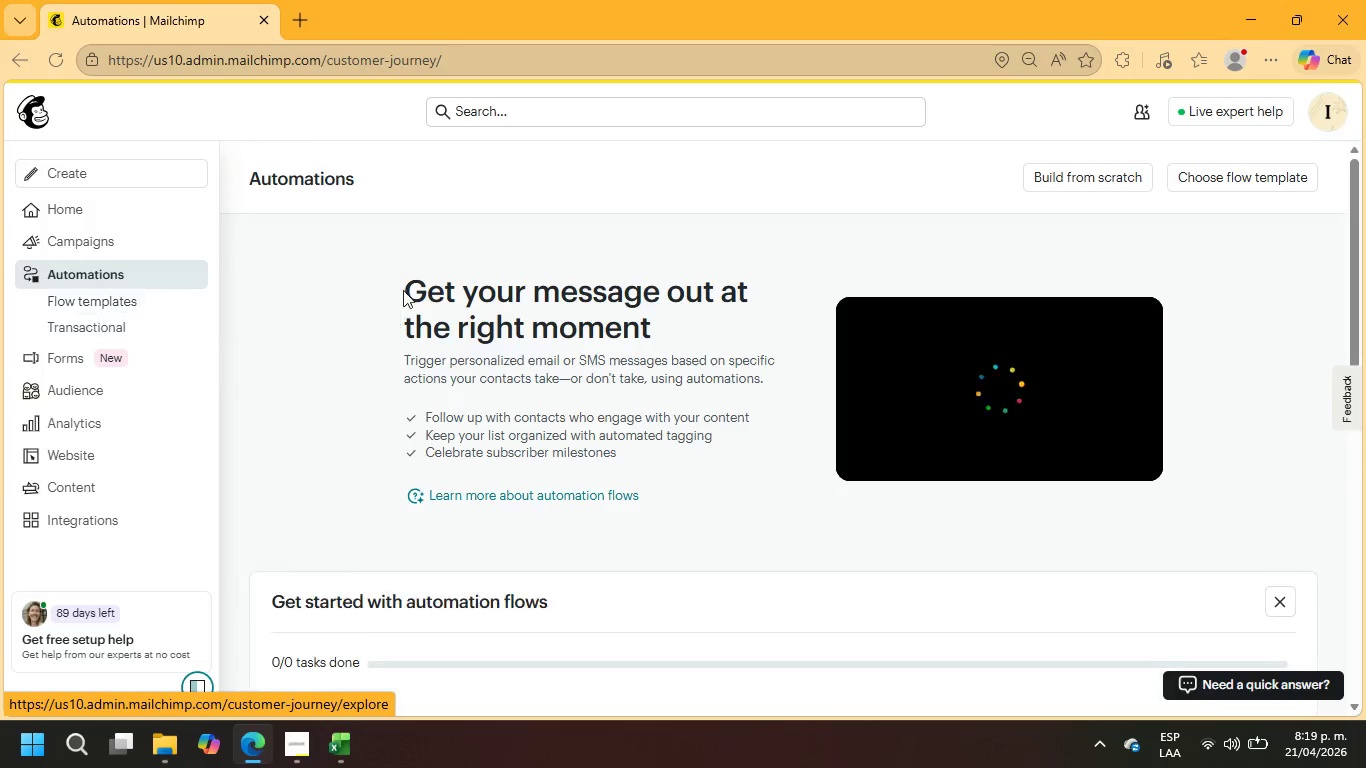 
left_click([1095, 169])
 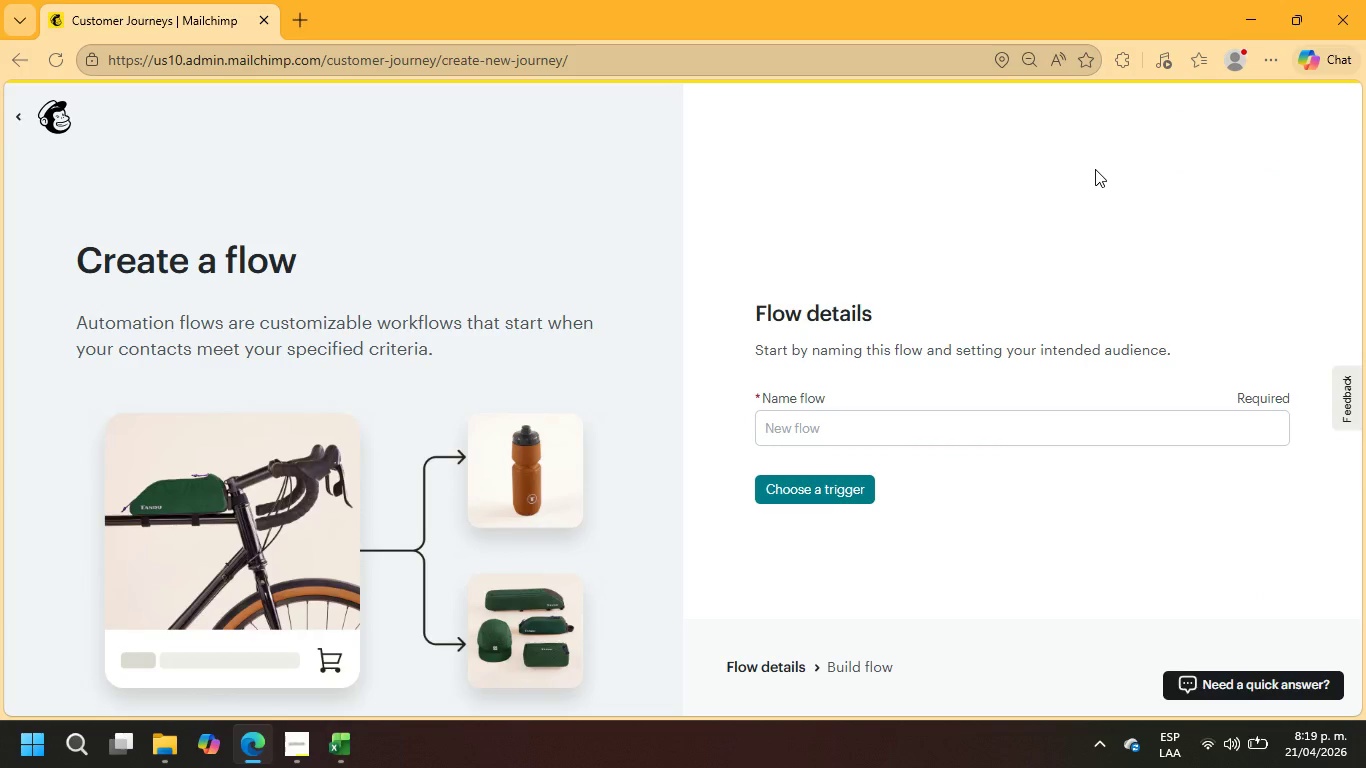 
wait(5.61)
 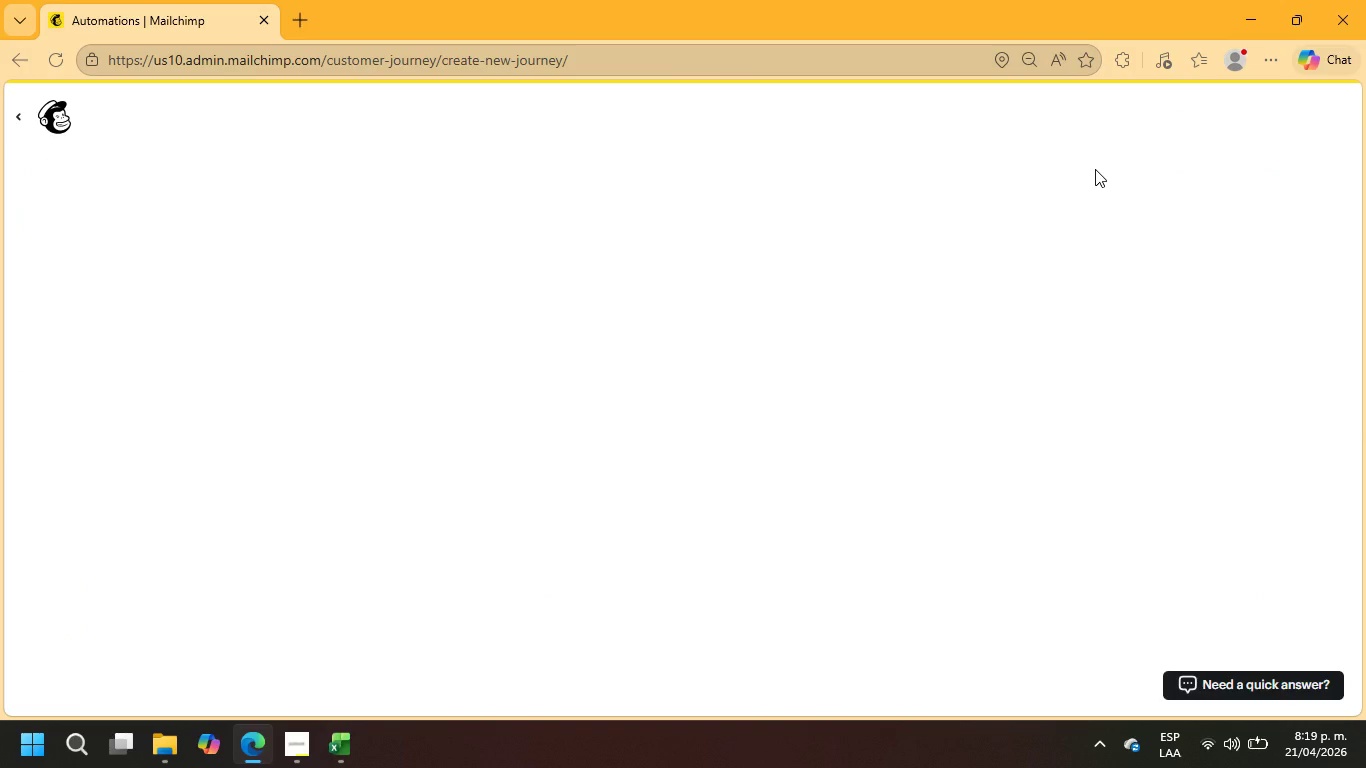 
left_click([935, 426])
 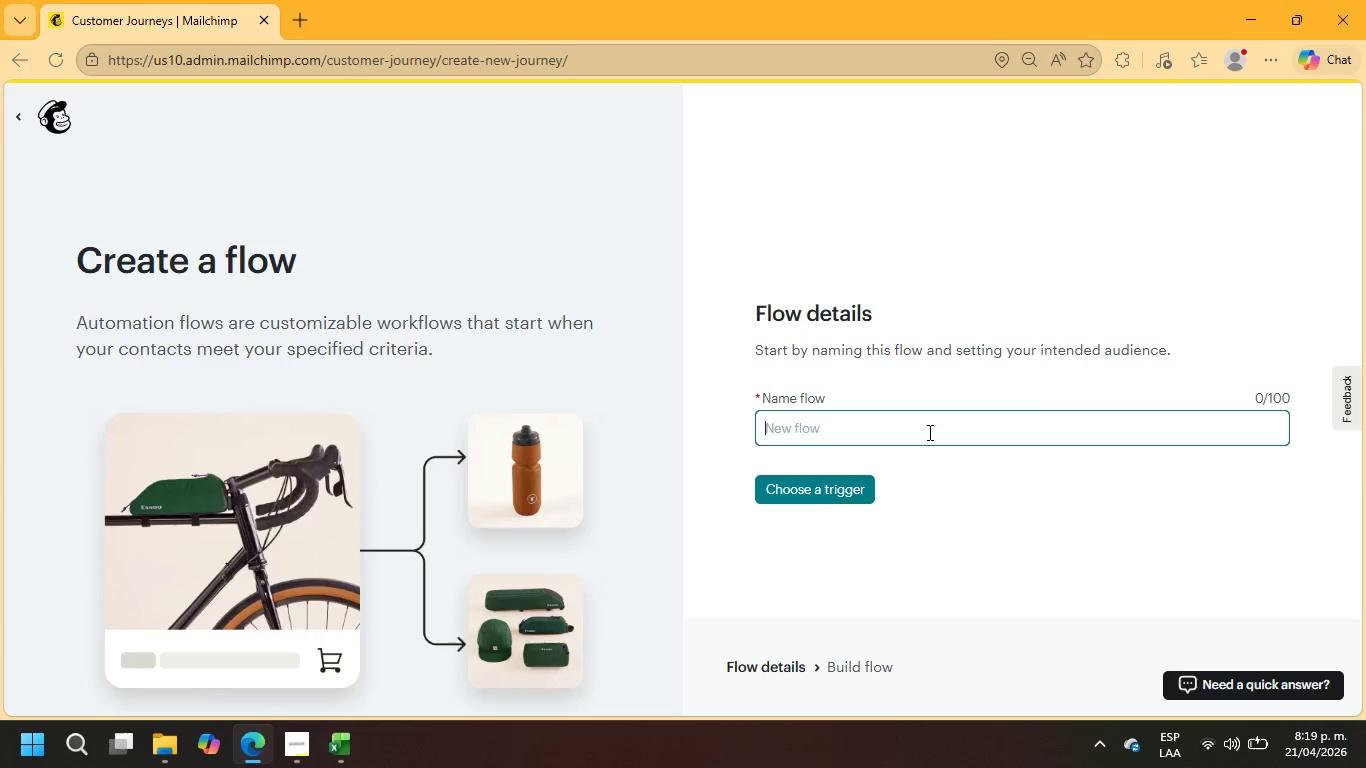 
type(re en)
key(Backspace)
key(Backspace)
type(- engagement)
 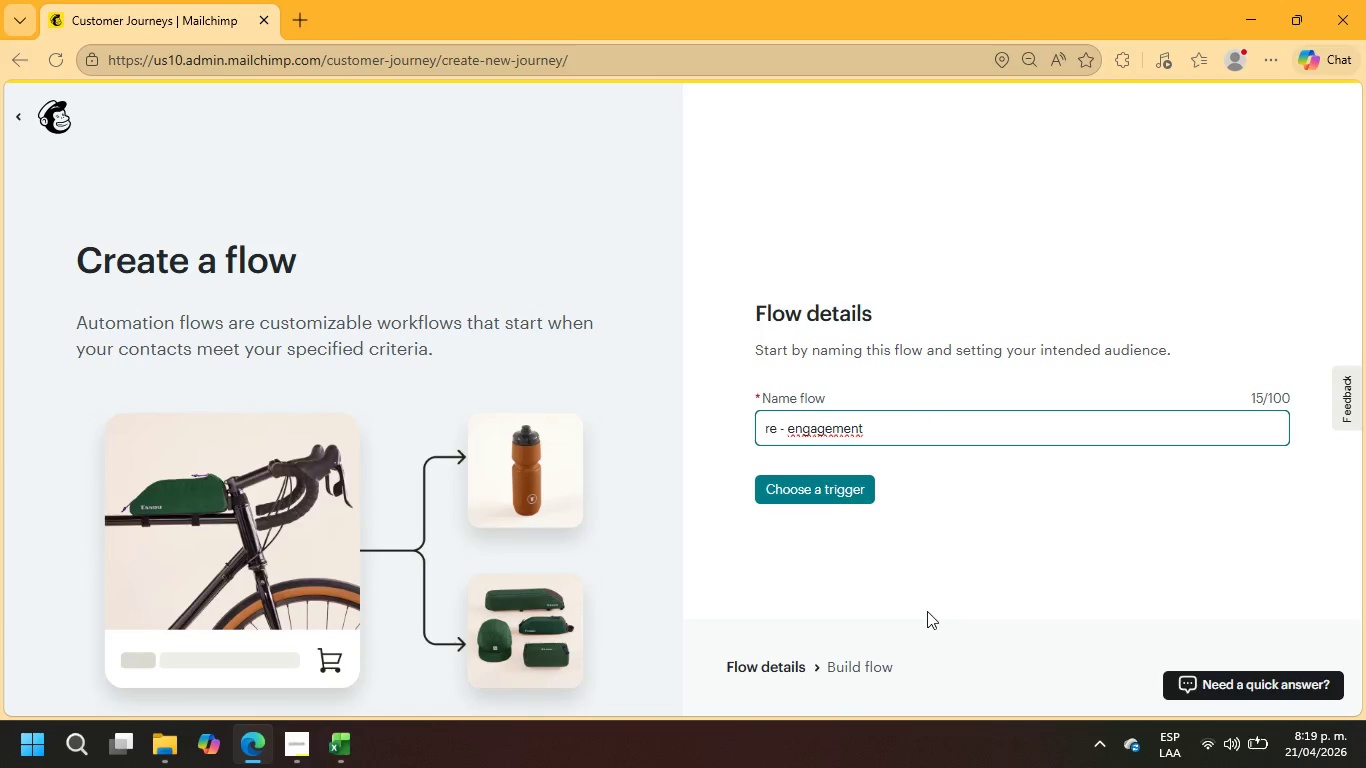 
left_click([840, 496])
 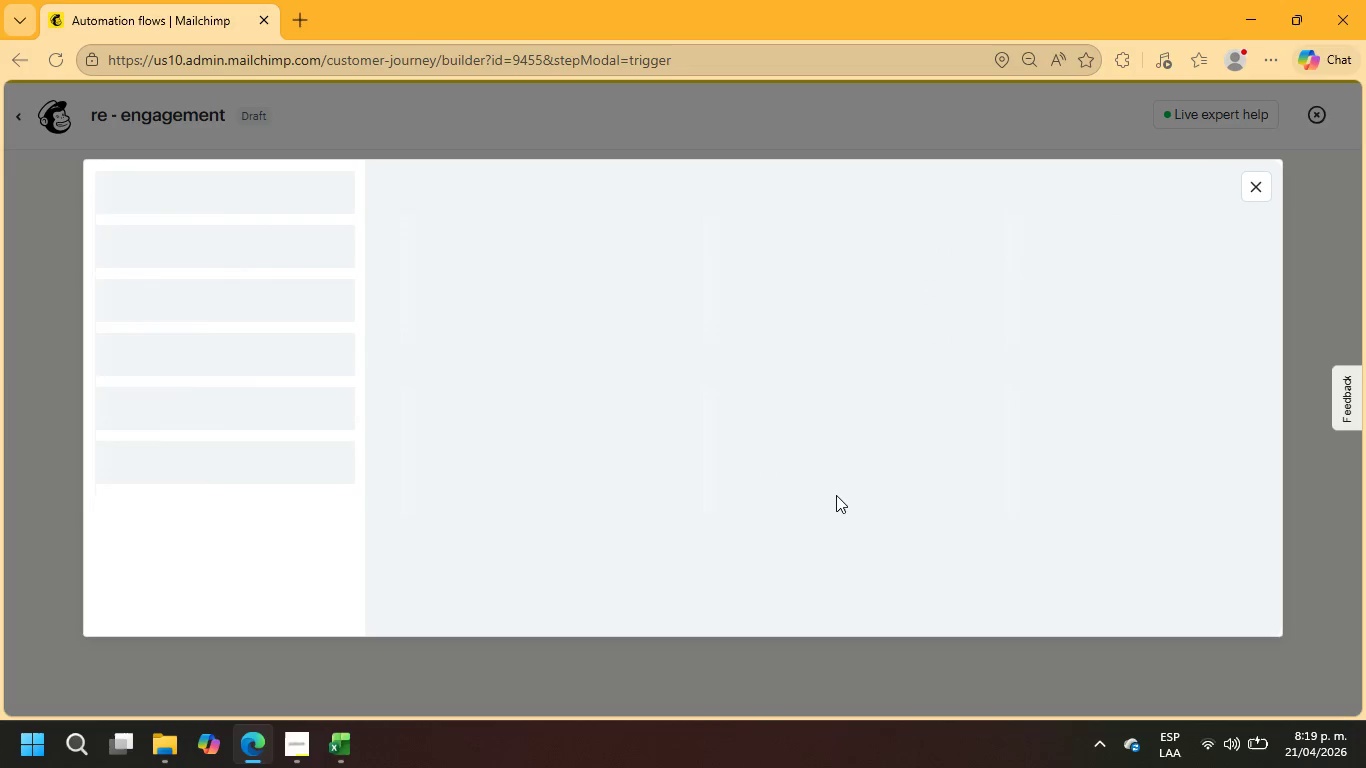 
wait(8.27)
 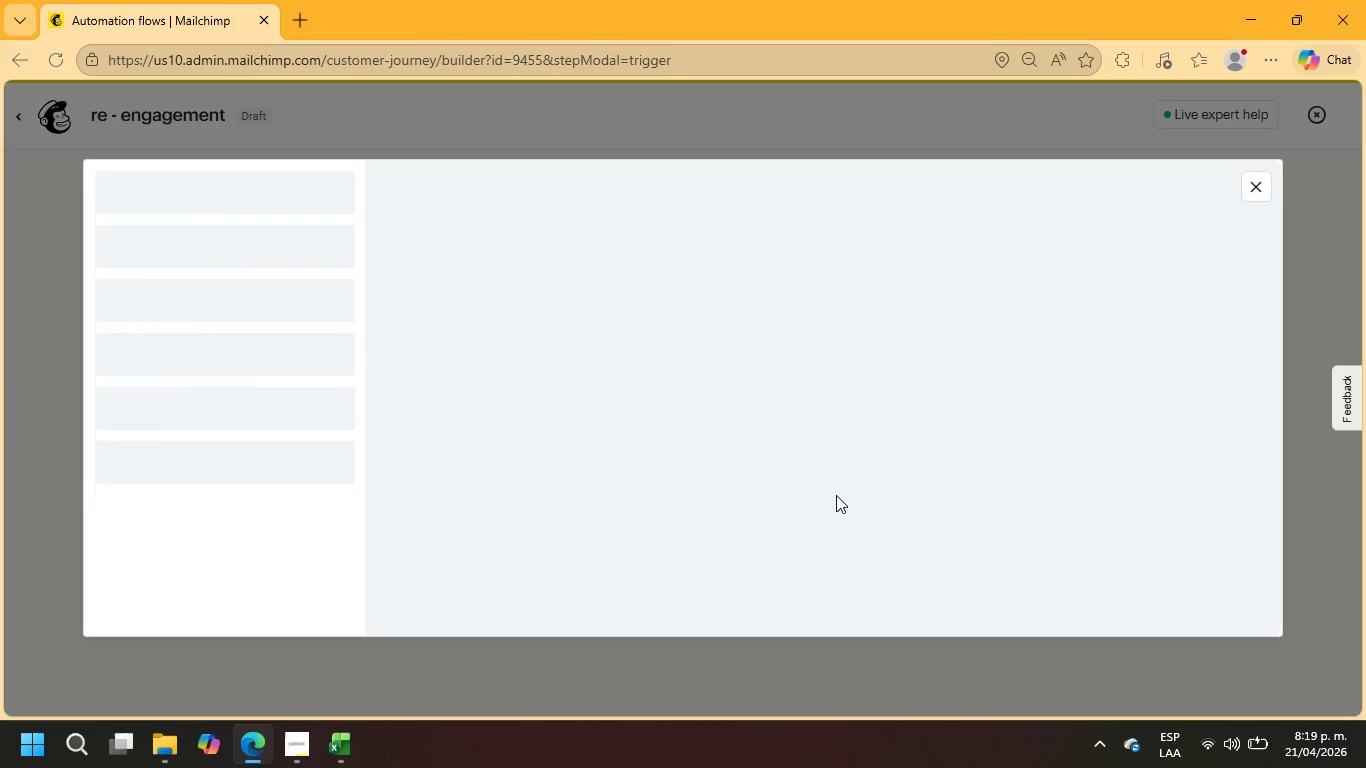 
left_click([1259, 193])
 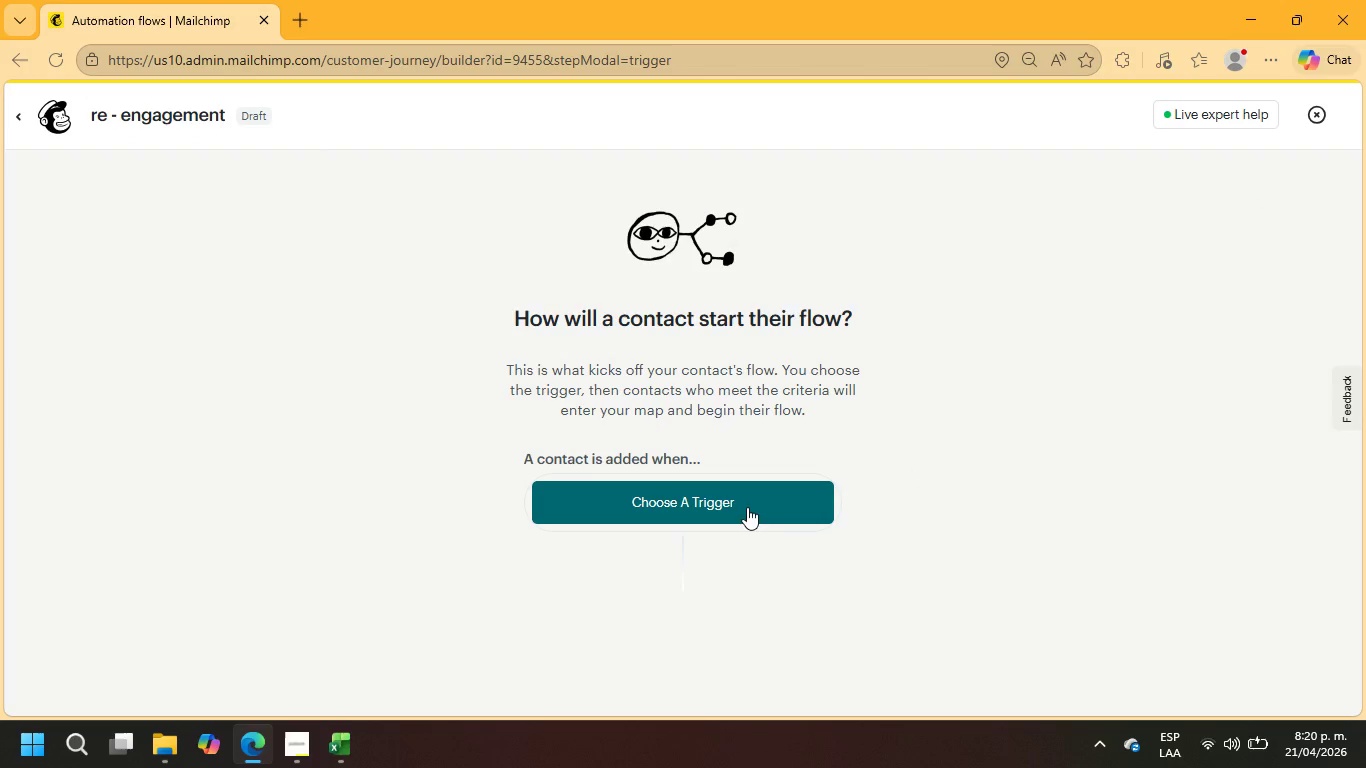 
left_click([722, 453])
 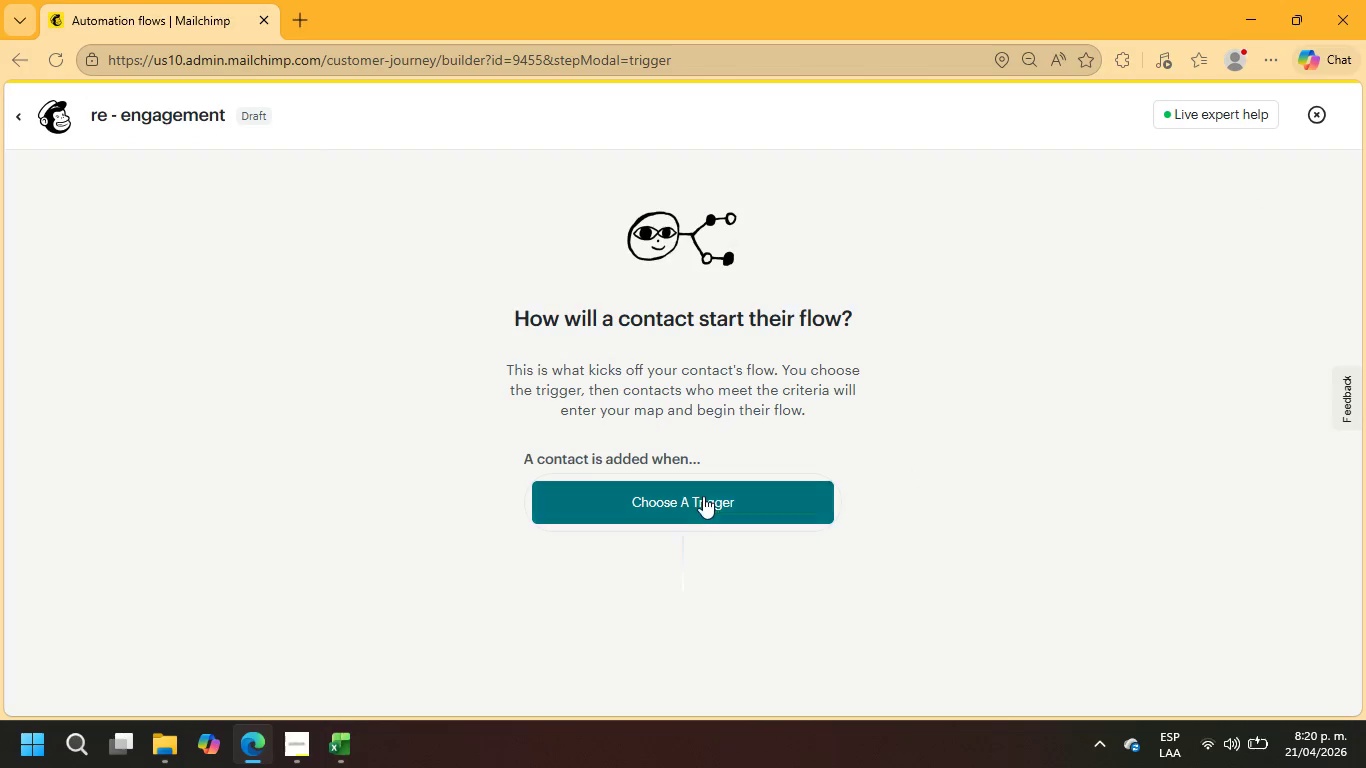 
left_click([703, 496])
 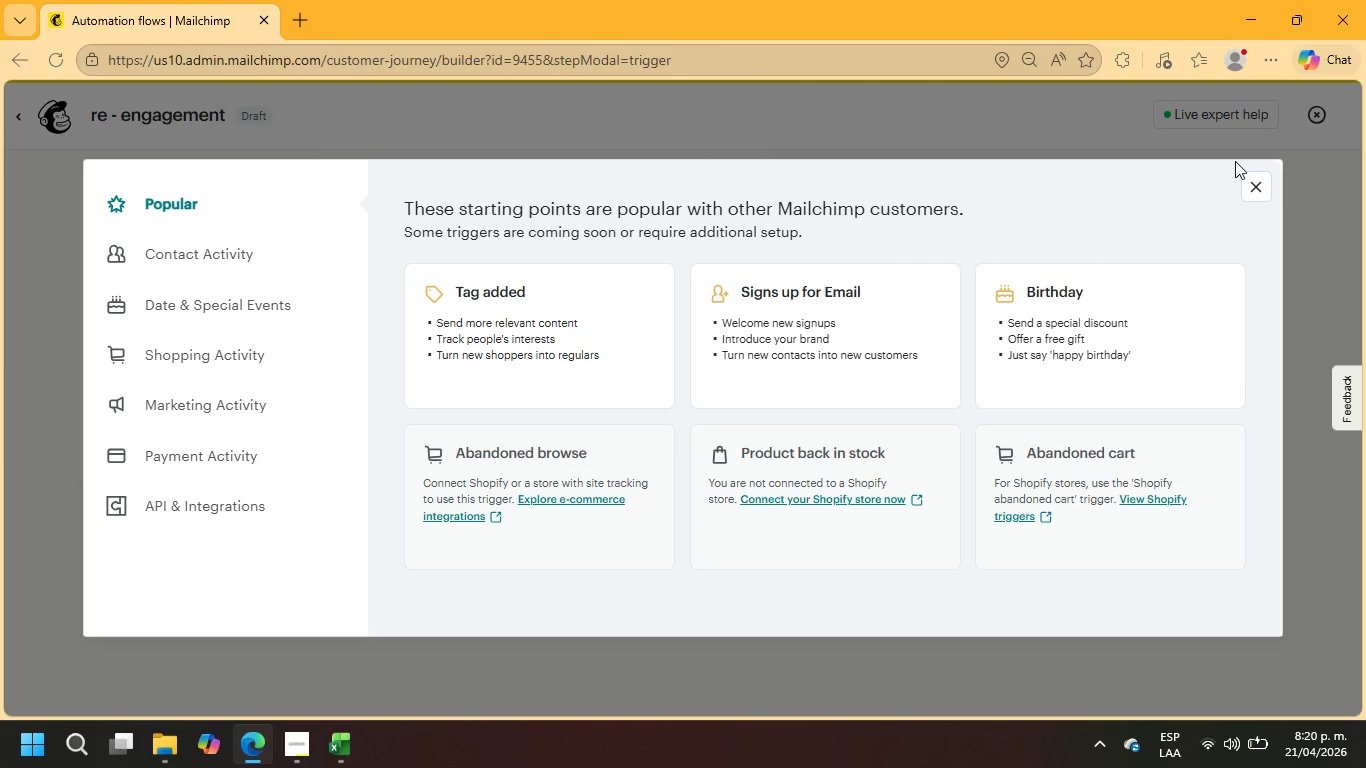 
wait(23.28)
 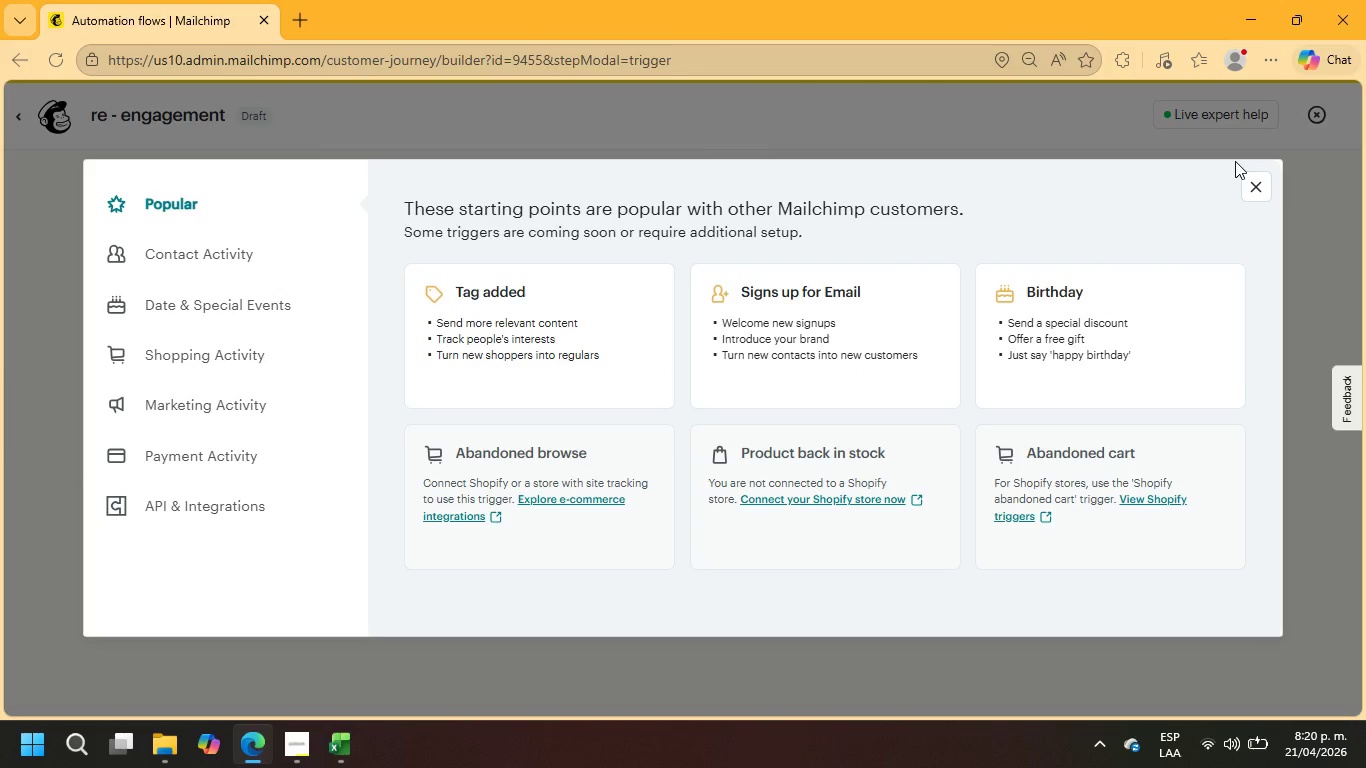 
left_click([199, 416])
 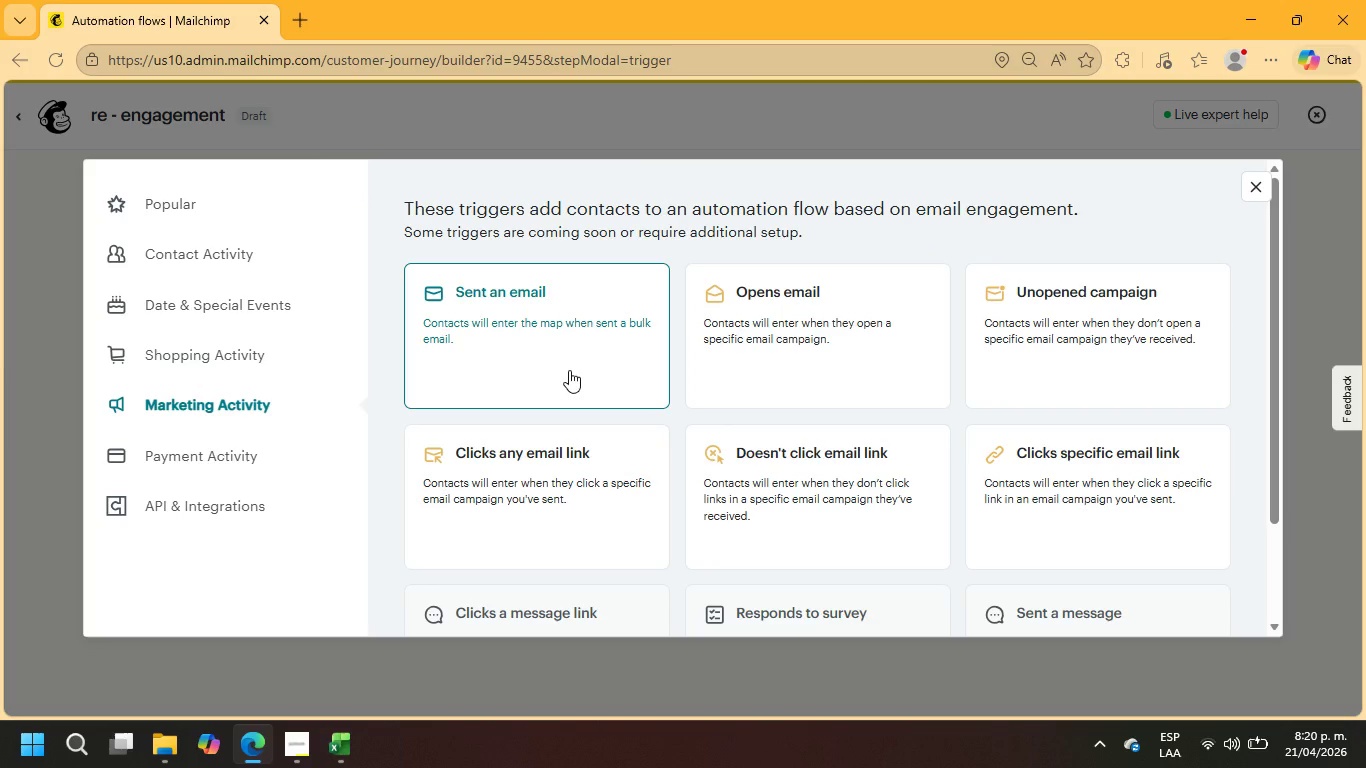 
left_click([569, 370])
 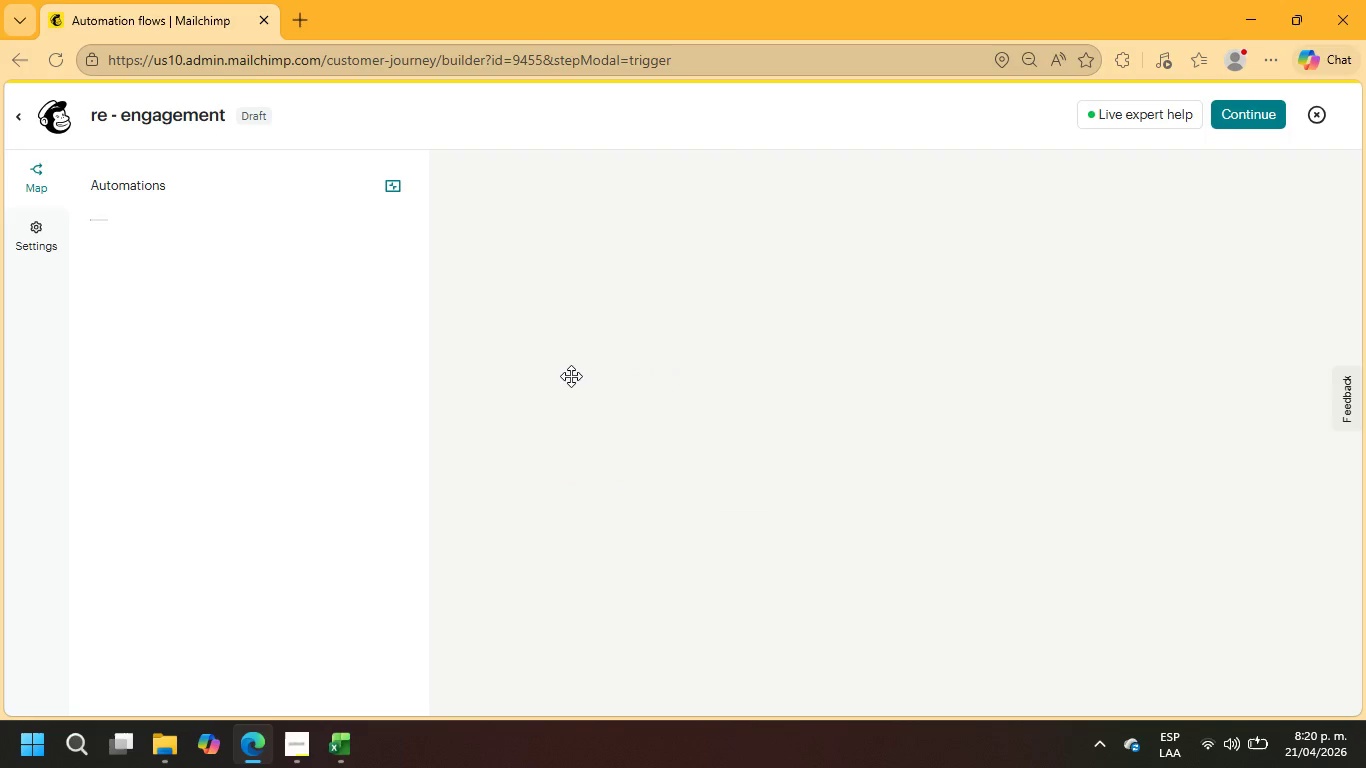 
mouse_move([552, 364])
 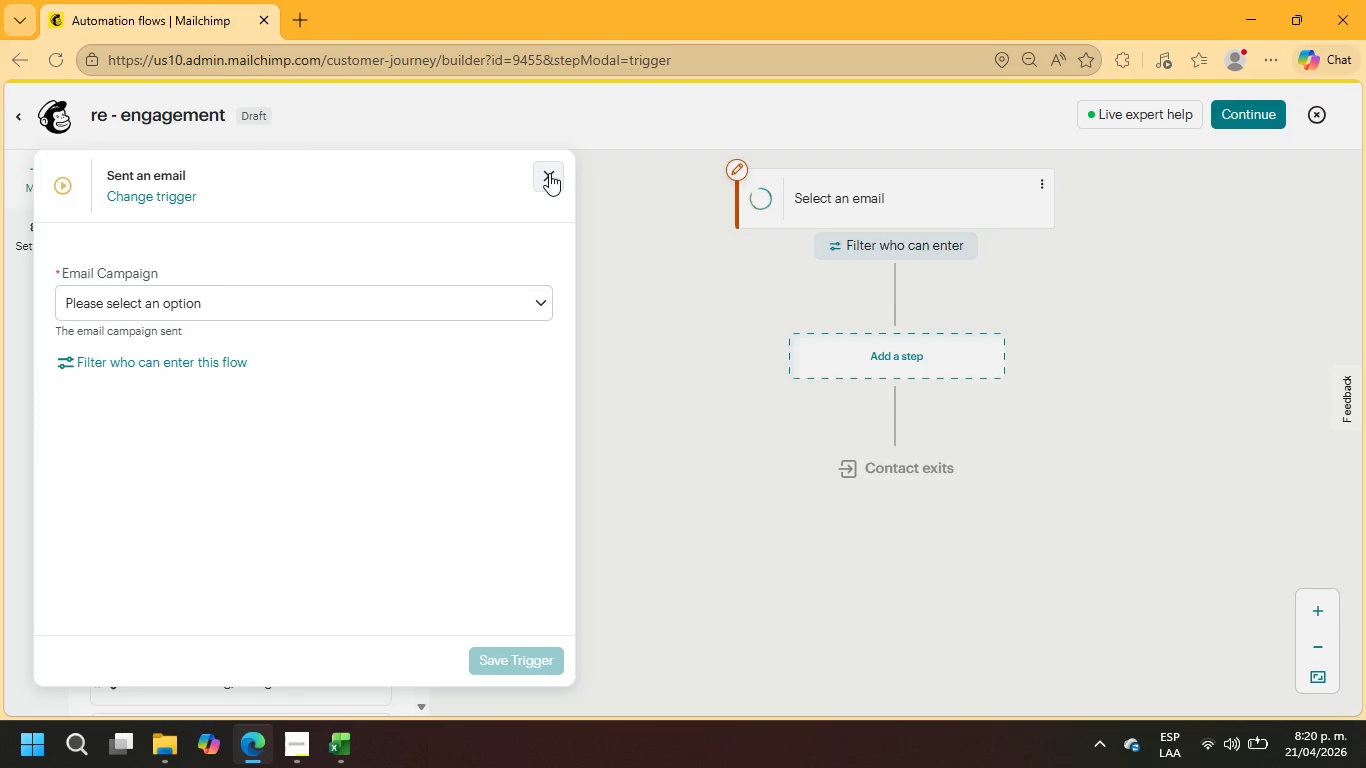 
wait(6.2)
 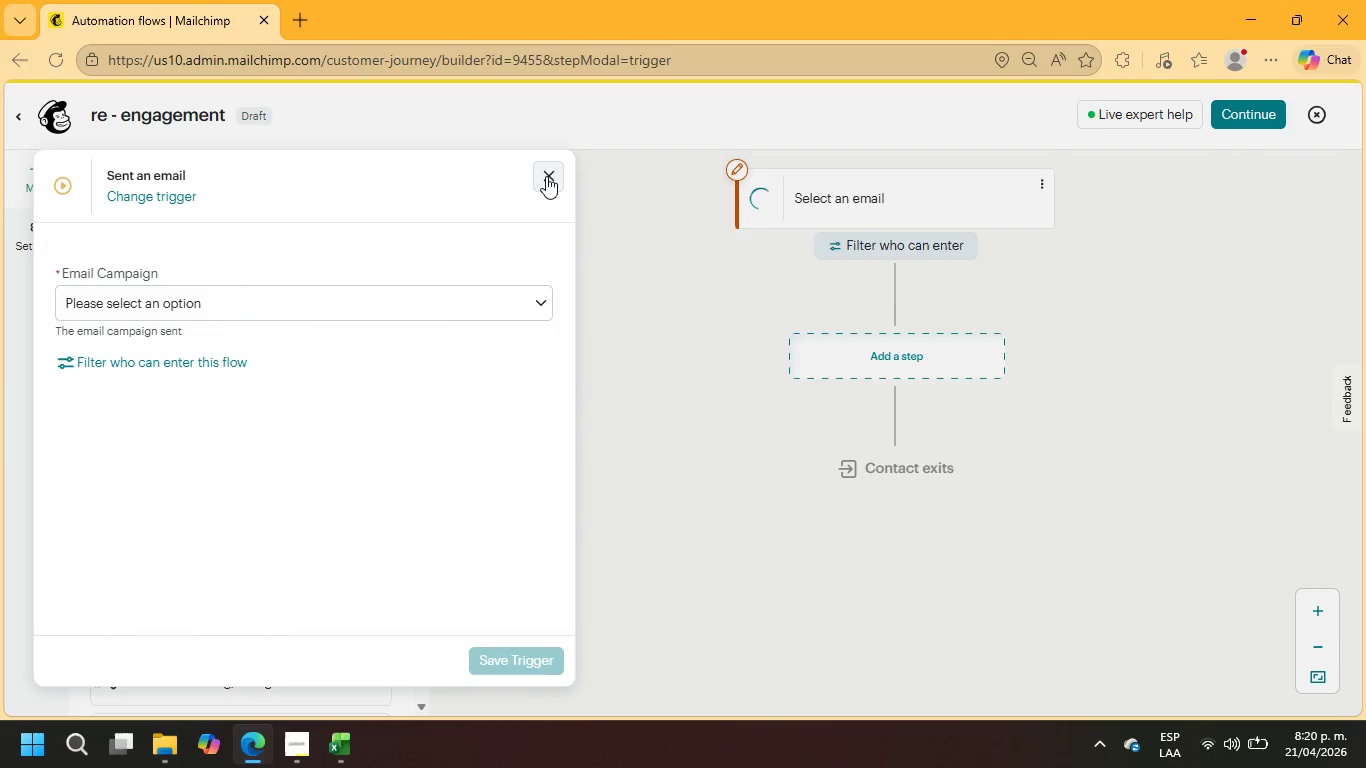 
left_click([448, 312])
 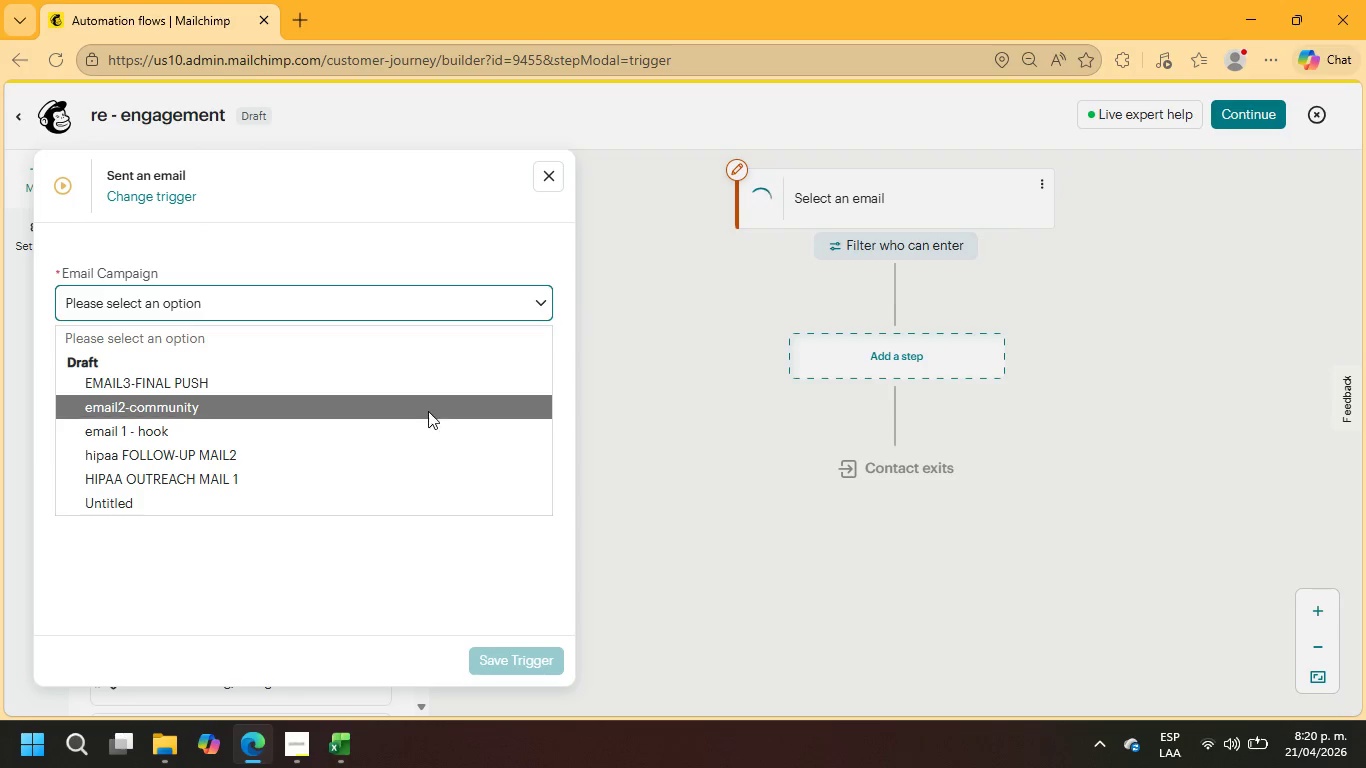 
left_click([422, 425])
 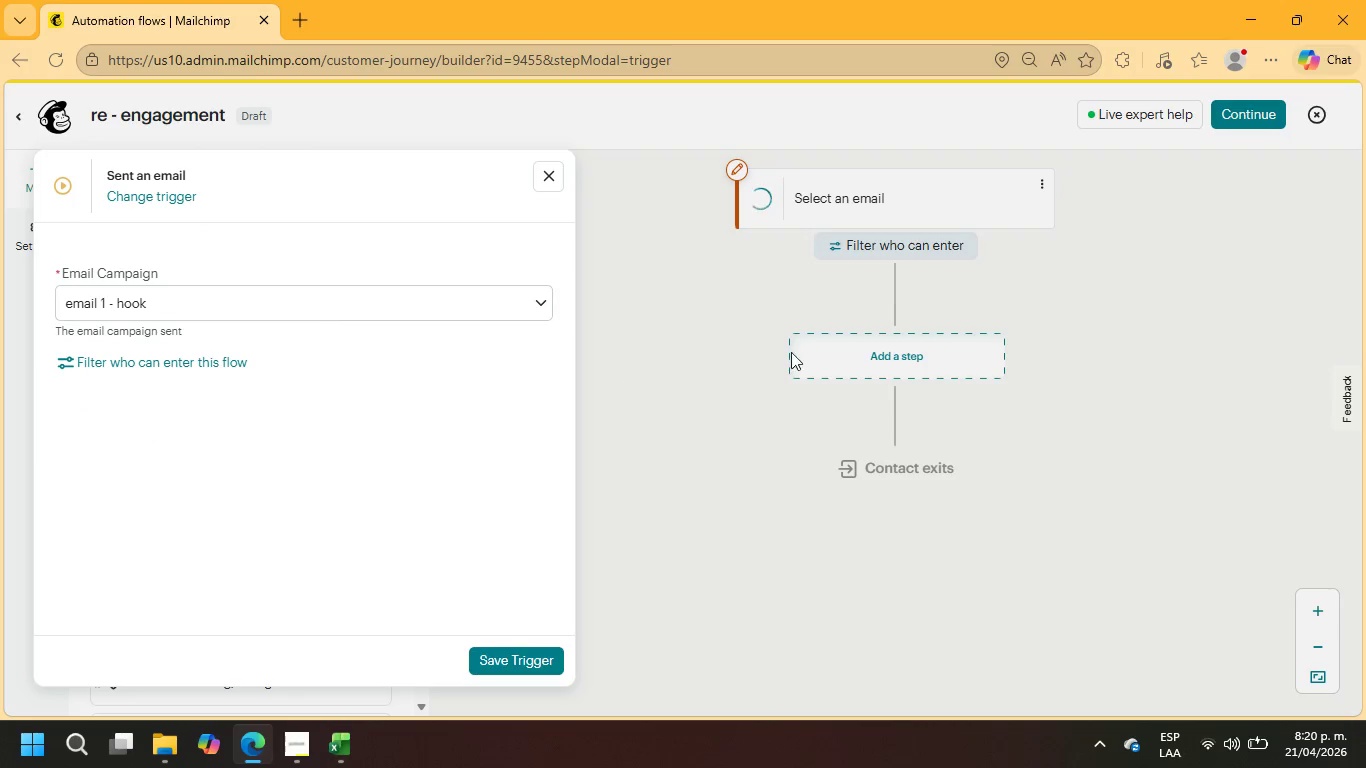 
left_click([878, 248])
 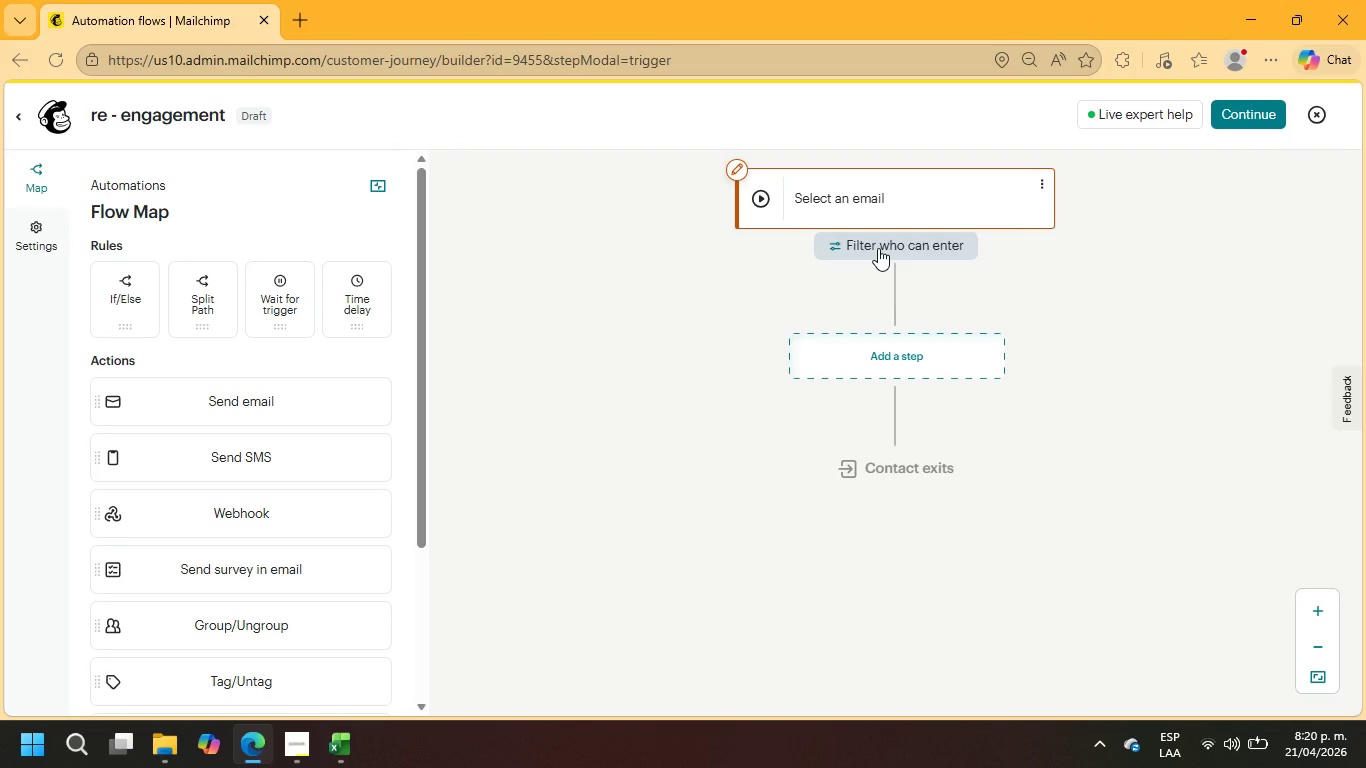 
left_click([878, 248])
 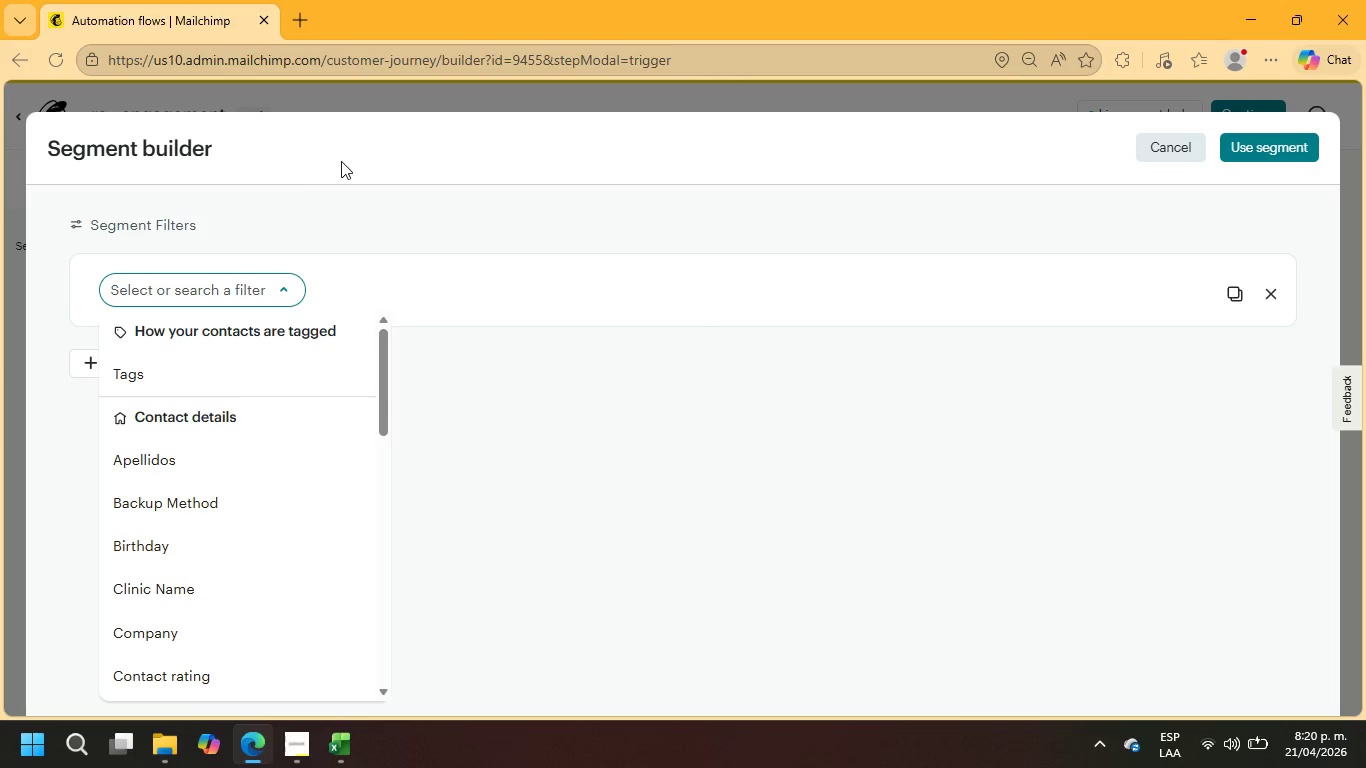 
scroll: coordinate [291, 568], scroll_direction: down, amount: 6.0
 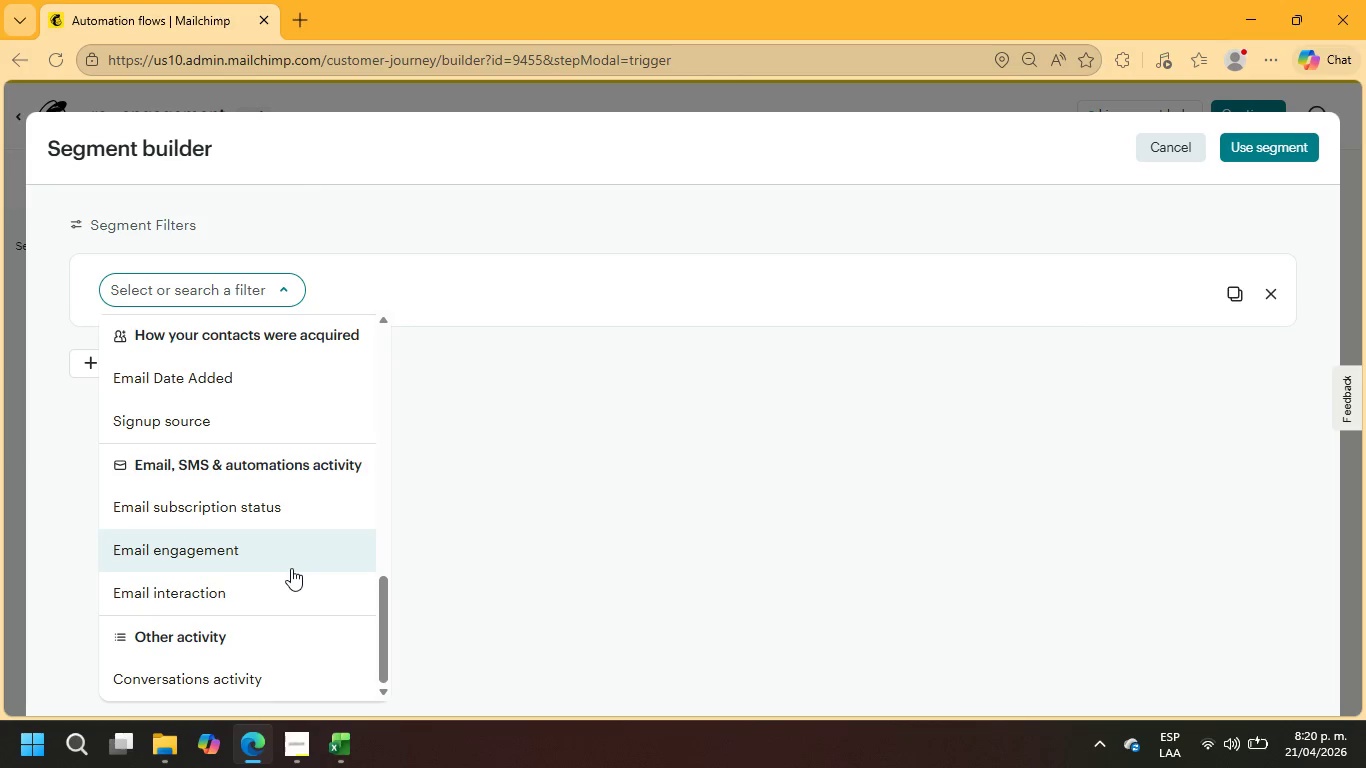 
scroll: coordinate [291, 568], scroll_direction: up, amount: 7.0
 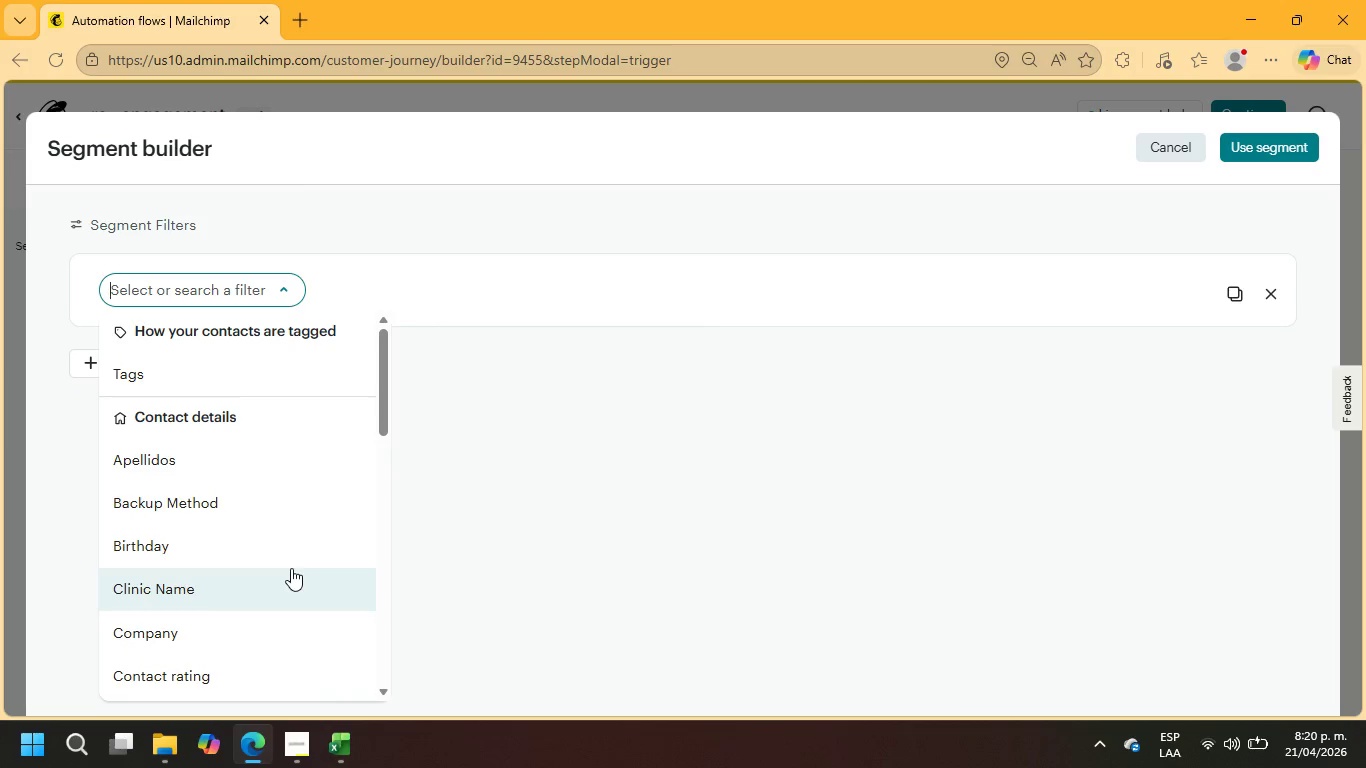 
scroll: coordinate [288, 569], scroll_direction: down, amount: 4.0
 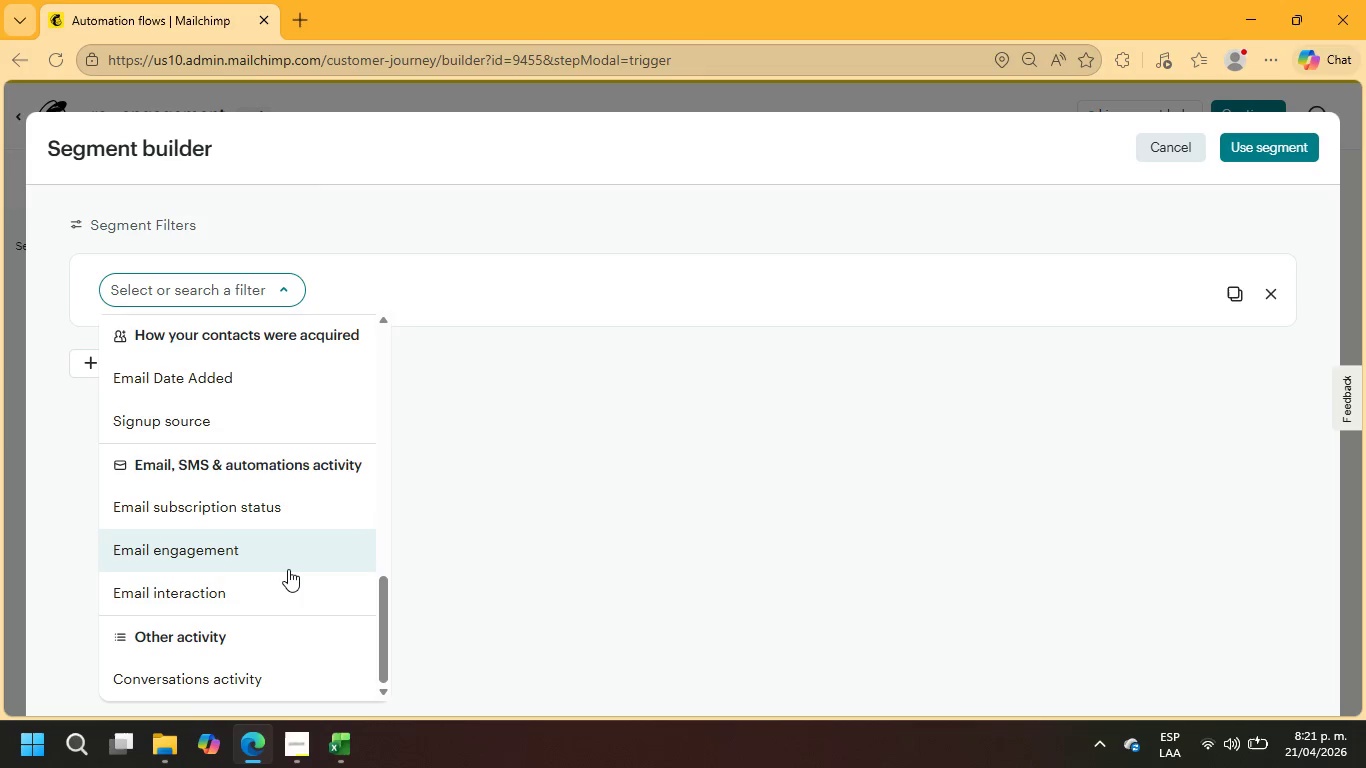 
scroll: coordinate [288, 570], scroll_direction: up, amount: 16.0
 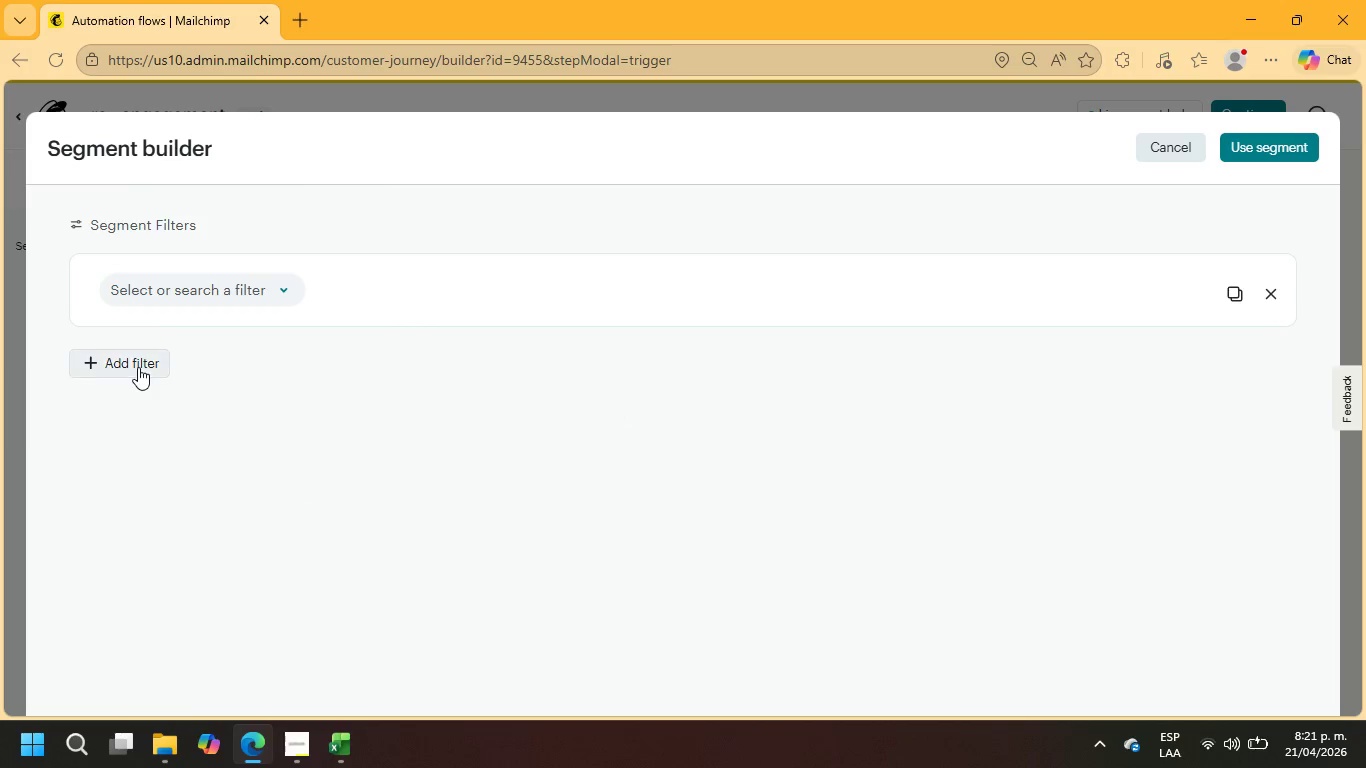 
left_click([547, 558])
 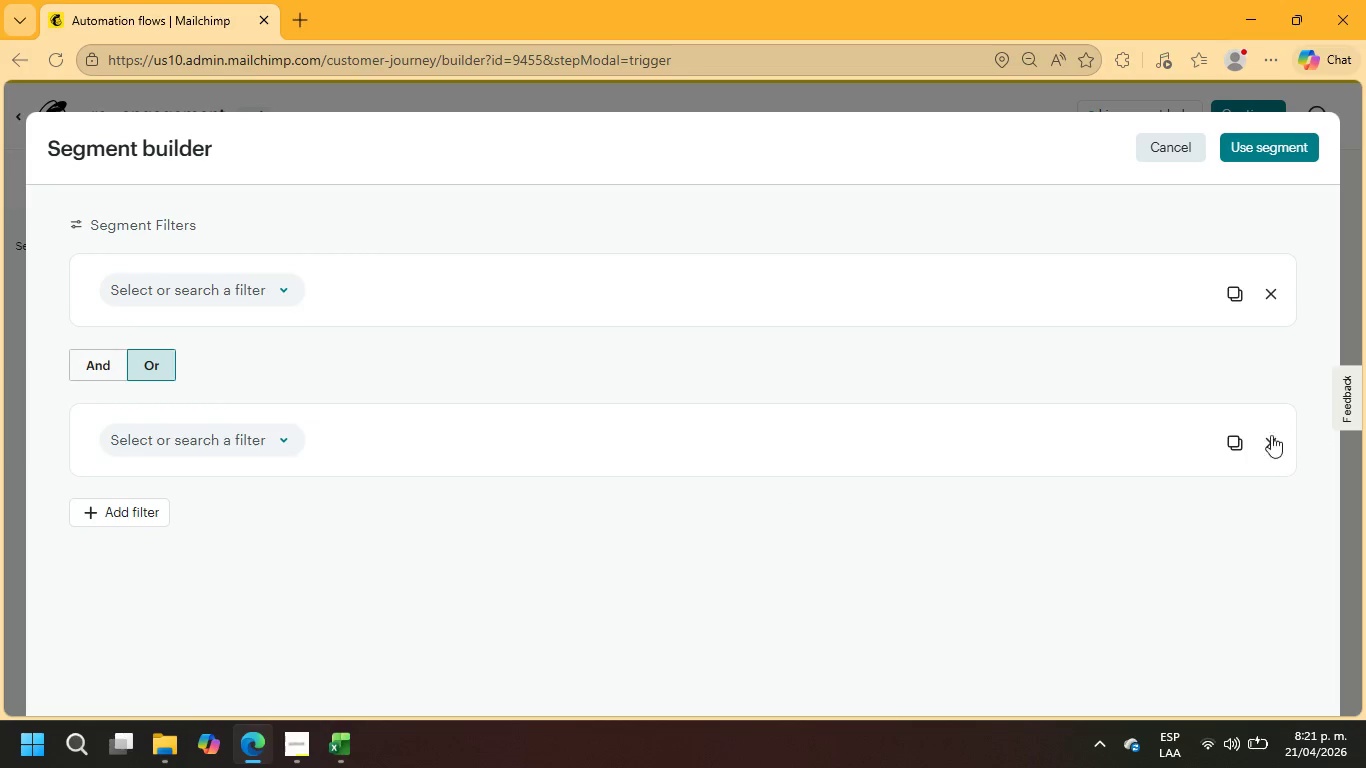 
left_click([1274, 436])
 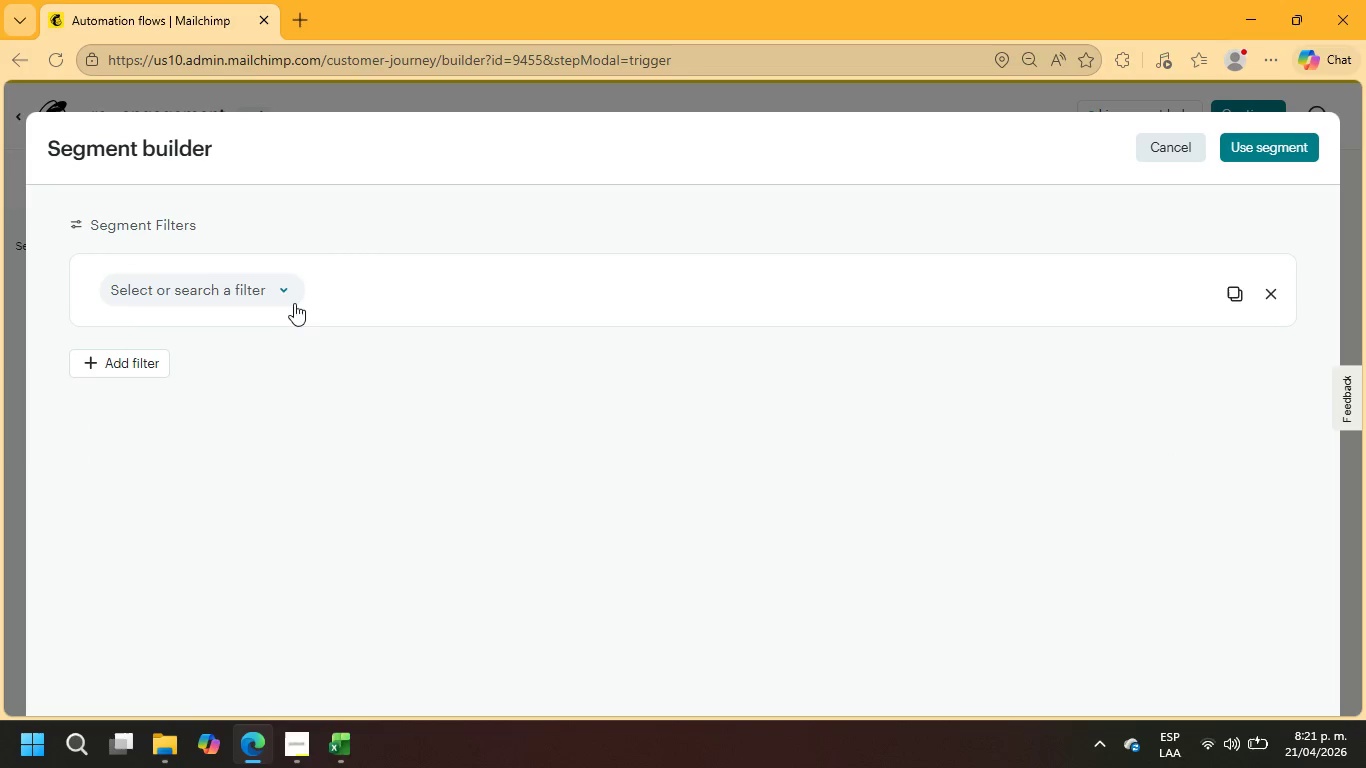 
left_click([237, 303])
 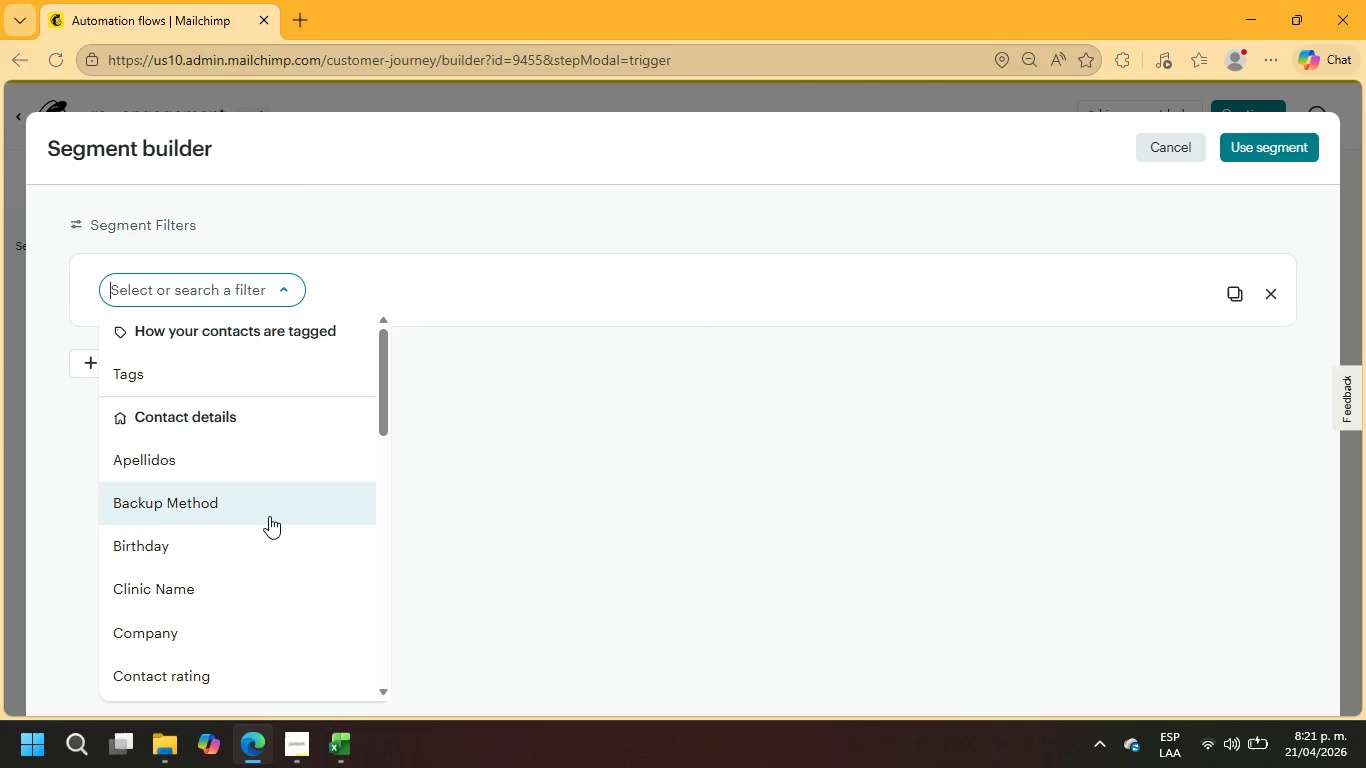 
wait(5.86)
 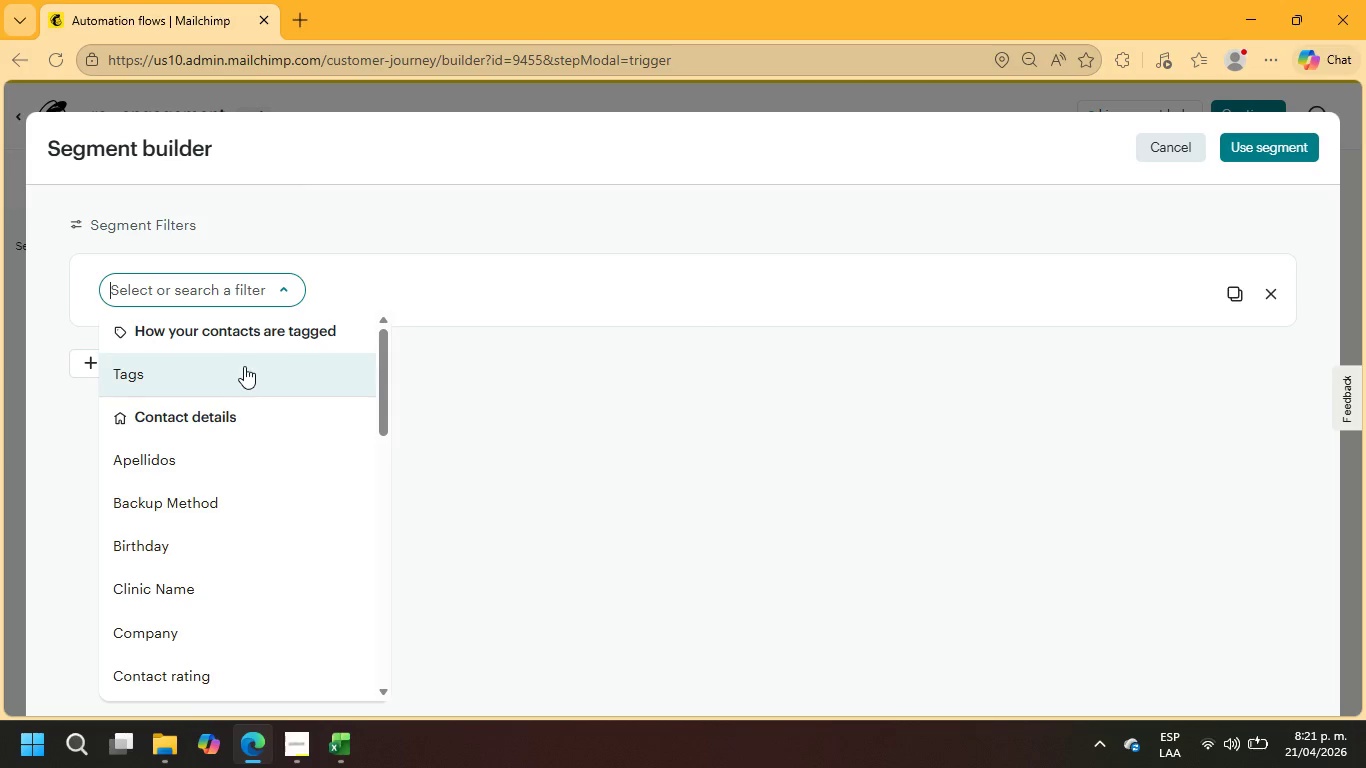 
scroll: coordinate [271, 627], scroll_direction: down, amount: 3.0
 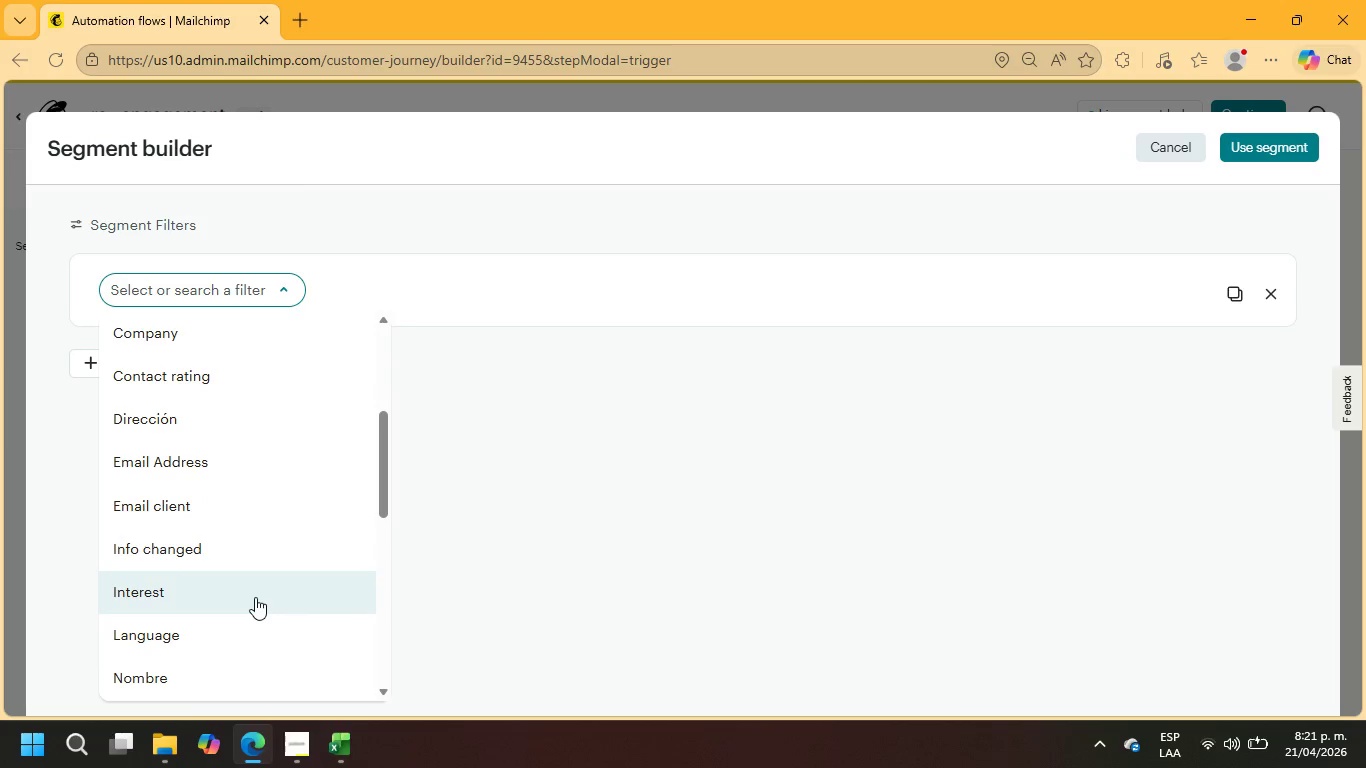 
left_click([255, 597])
 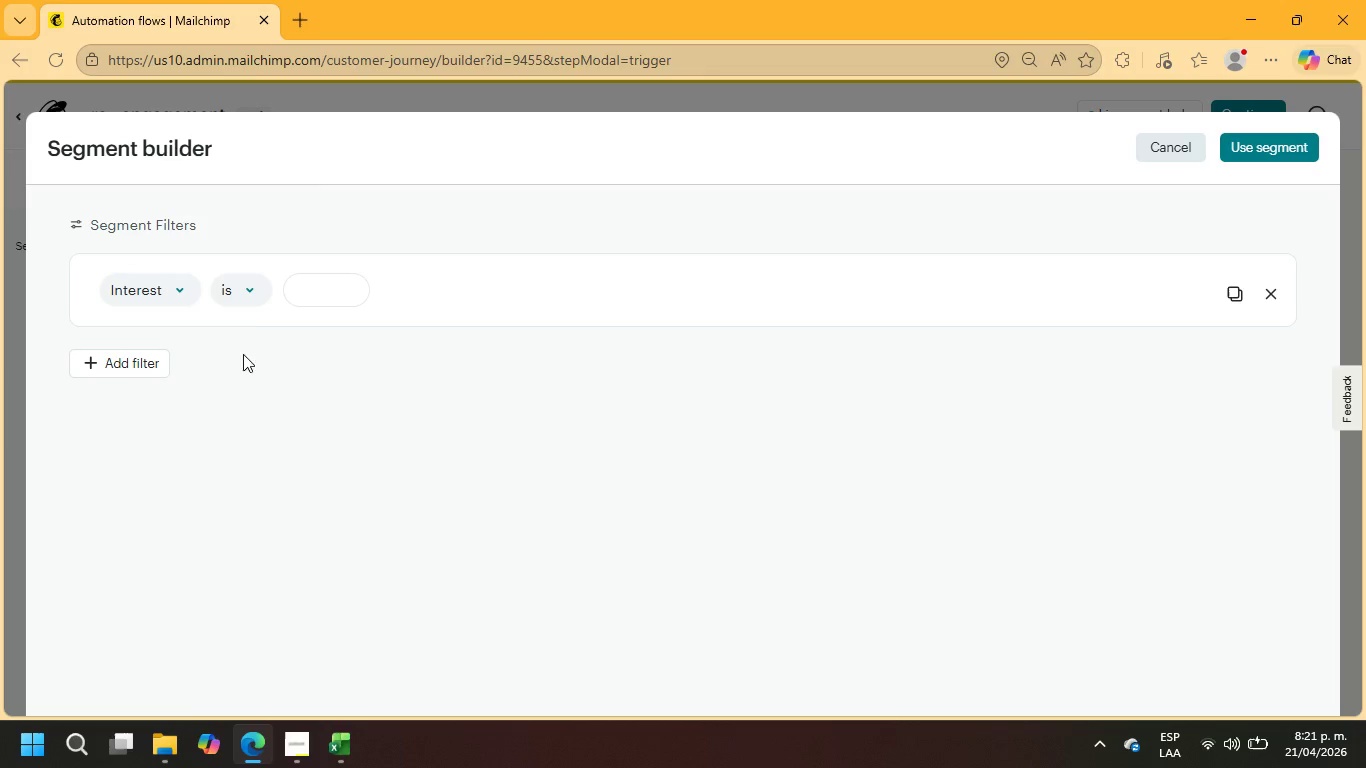 
left_click([340, 281])
 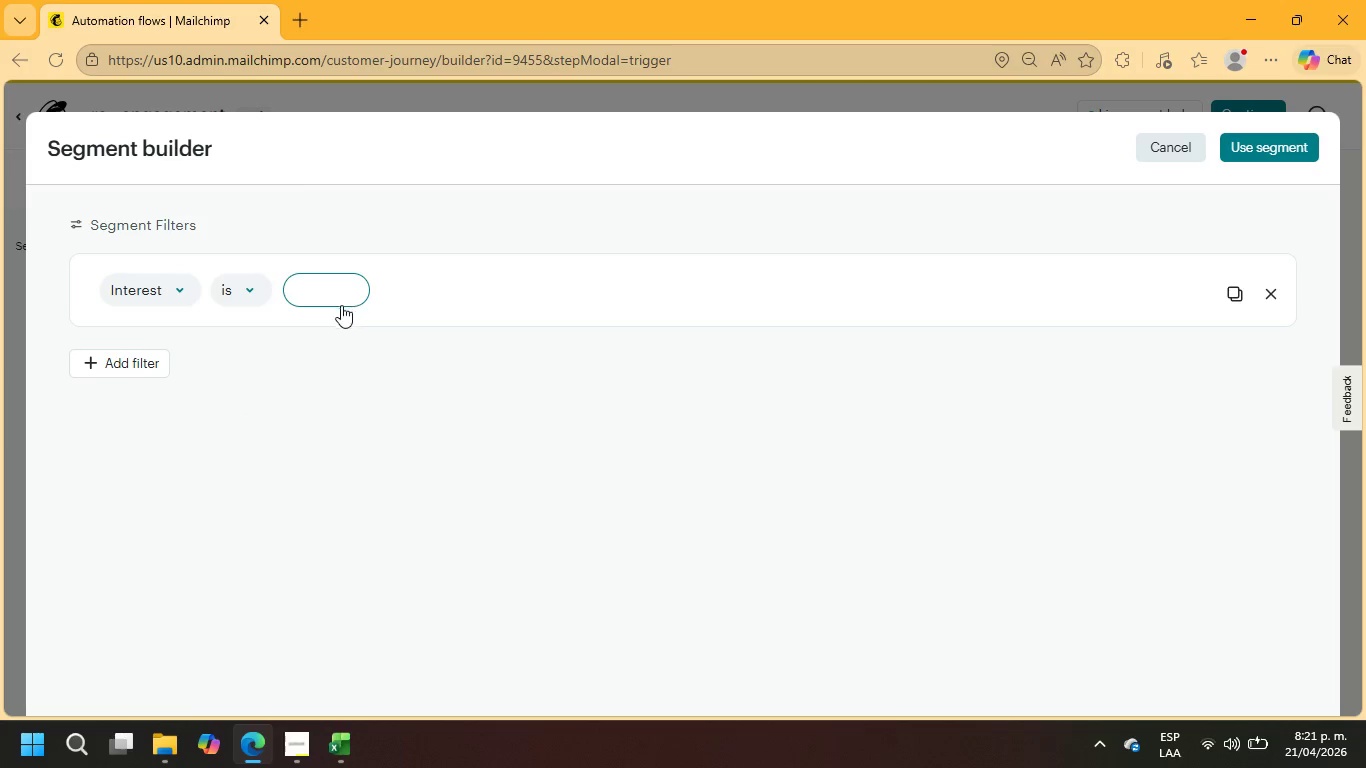 
left_click([318, 302])
 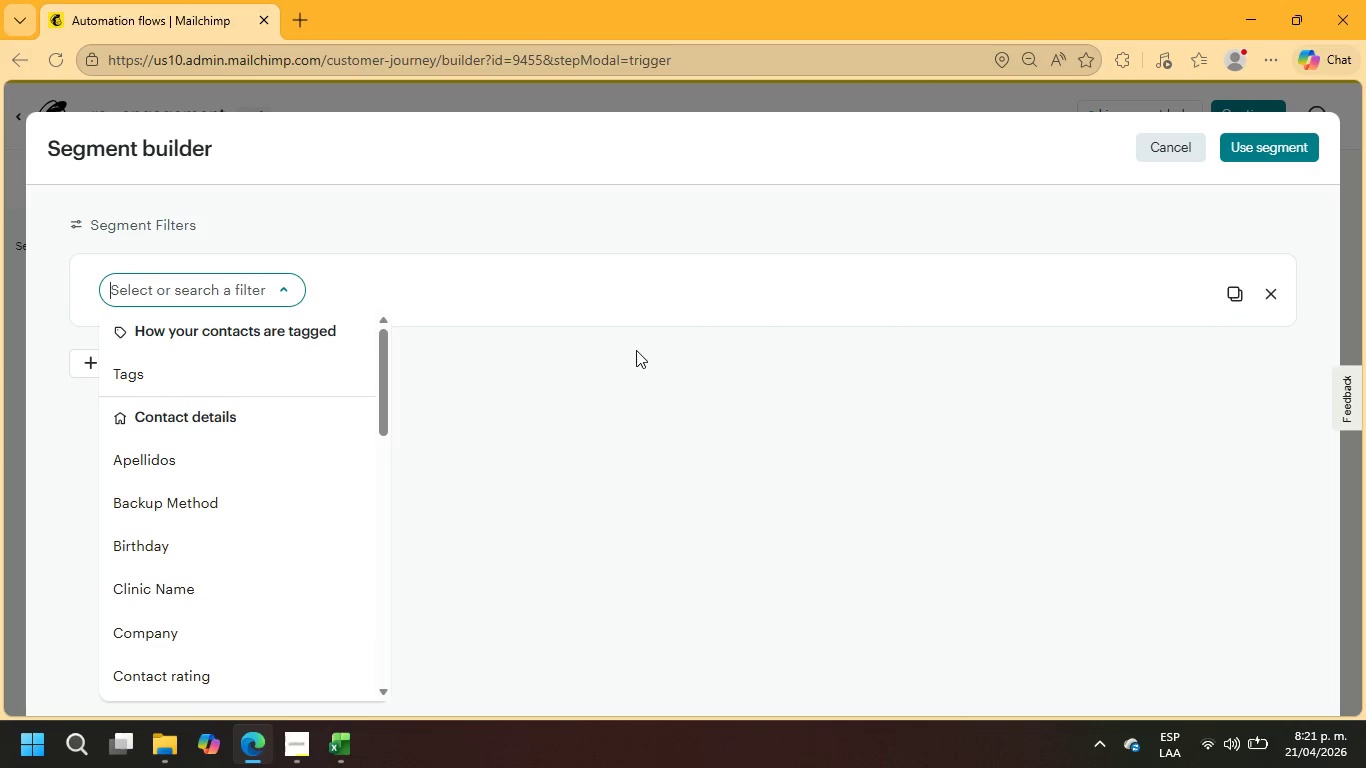 
wait(32.95)
 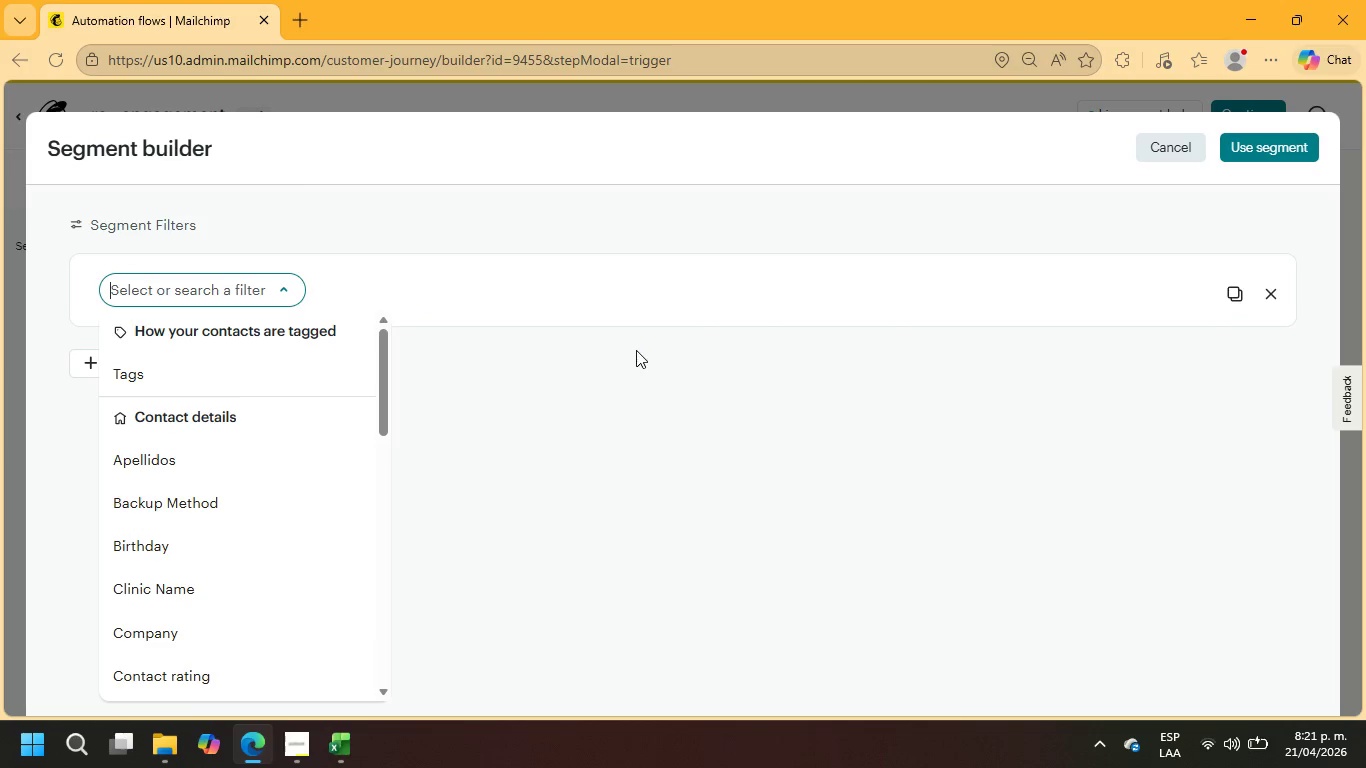 
left_click([176, 366])
 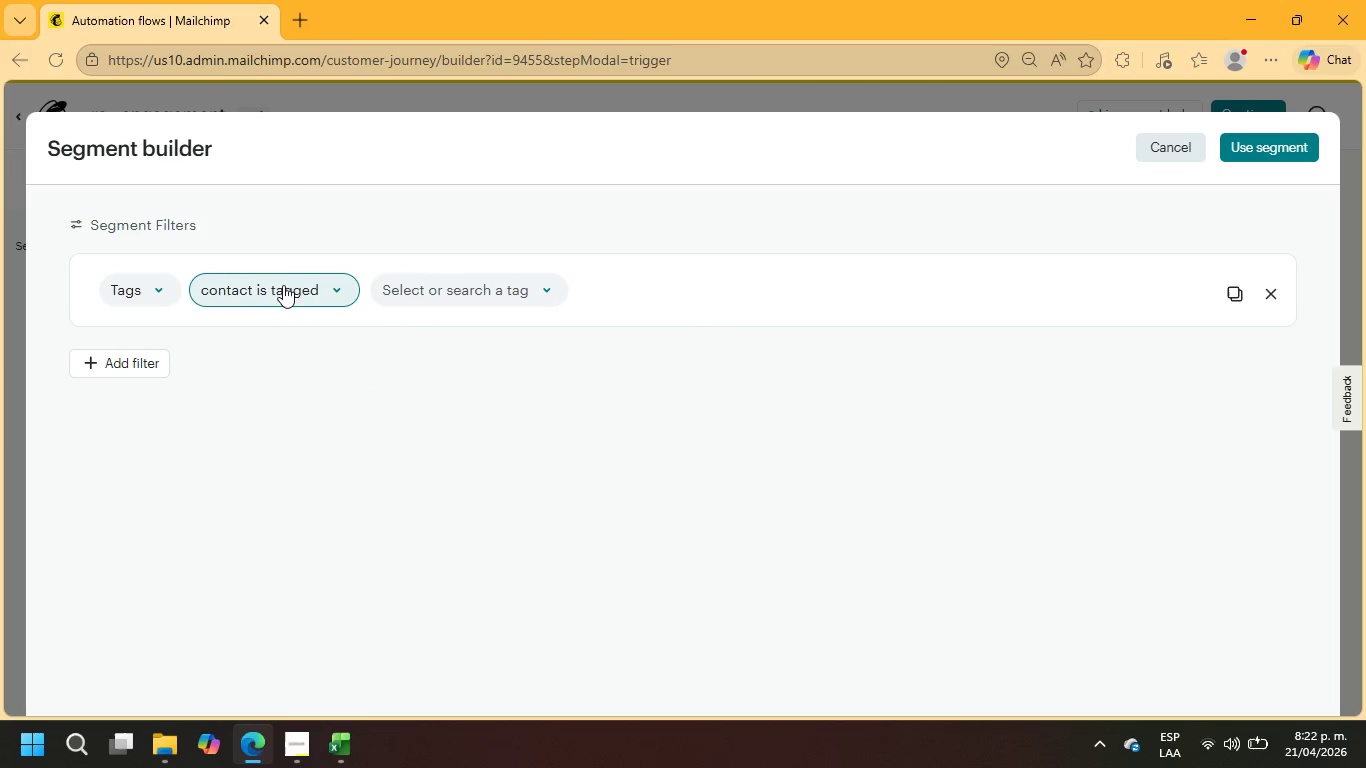 
left_click([295, 285])
 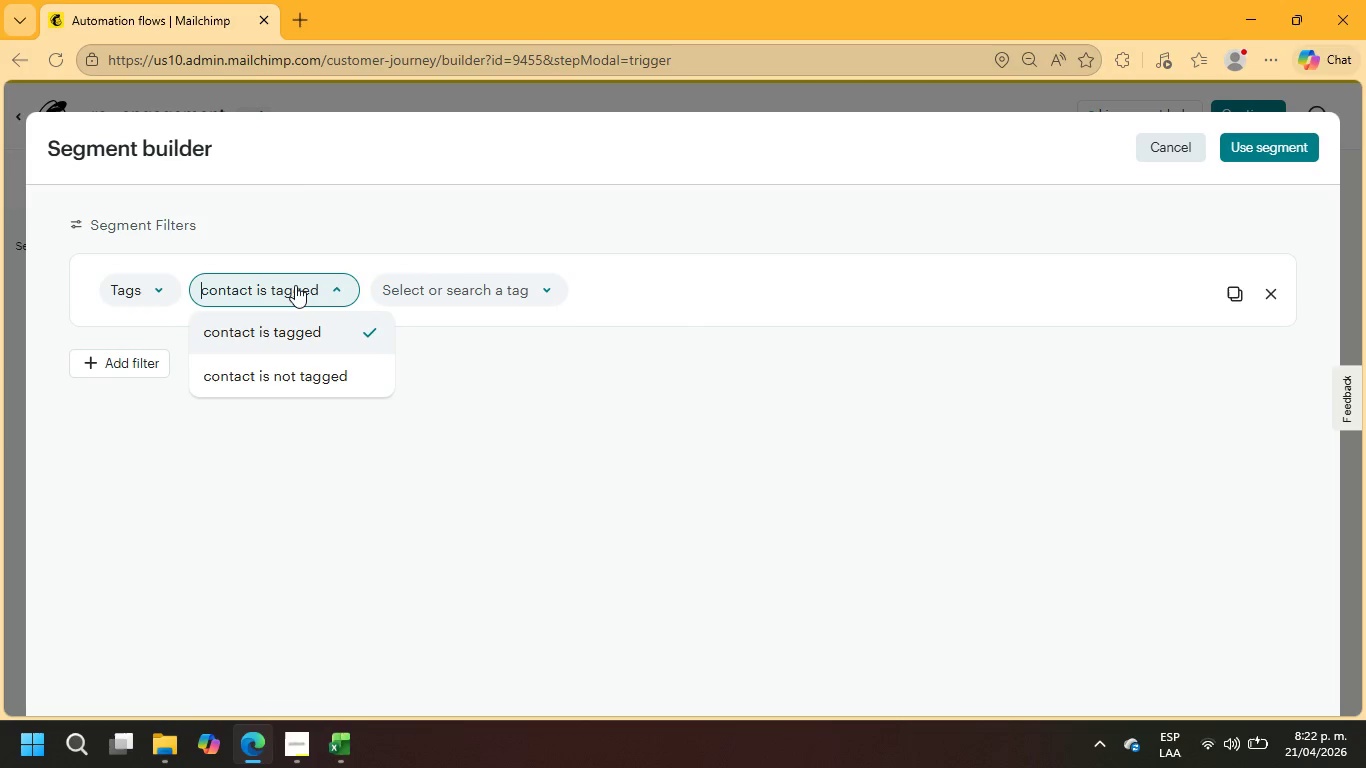 
left_click([295, 285])
 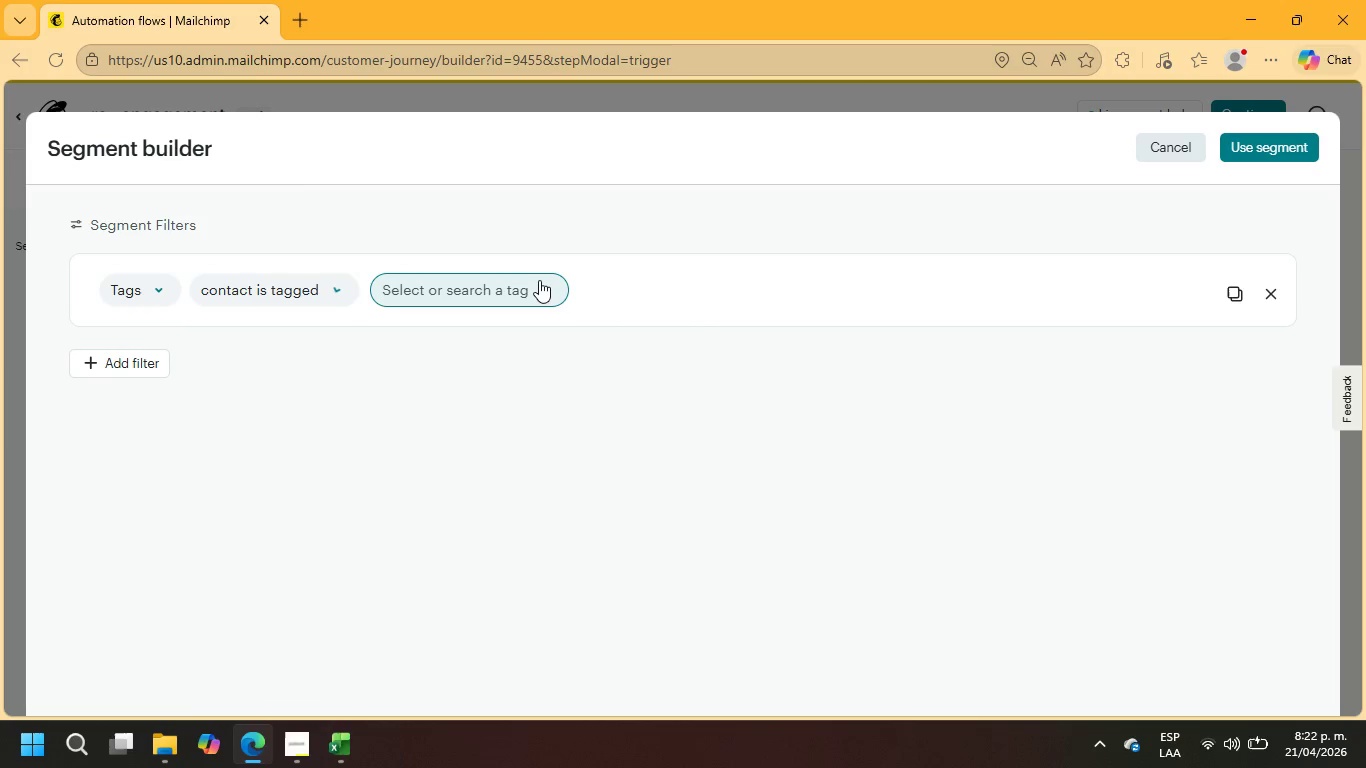 
left_click([539, 280])
 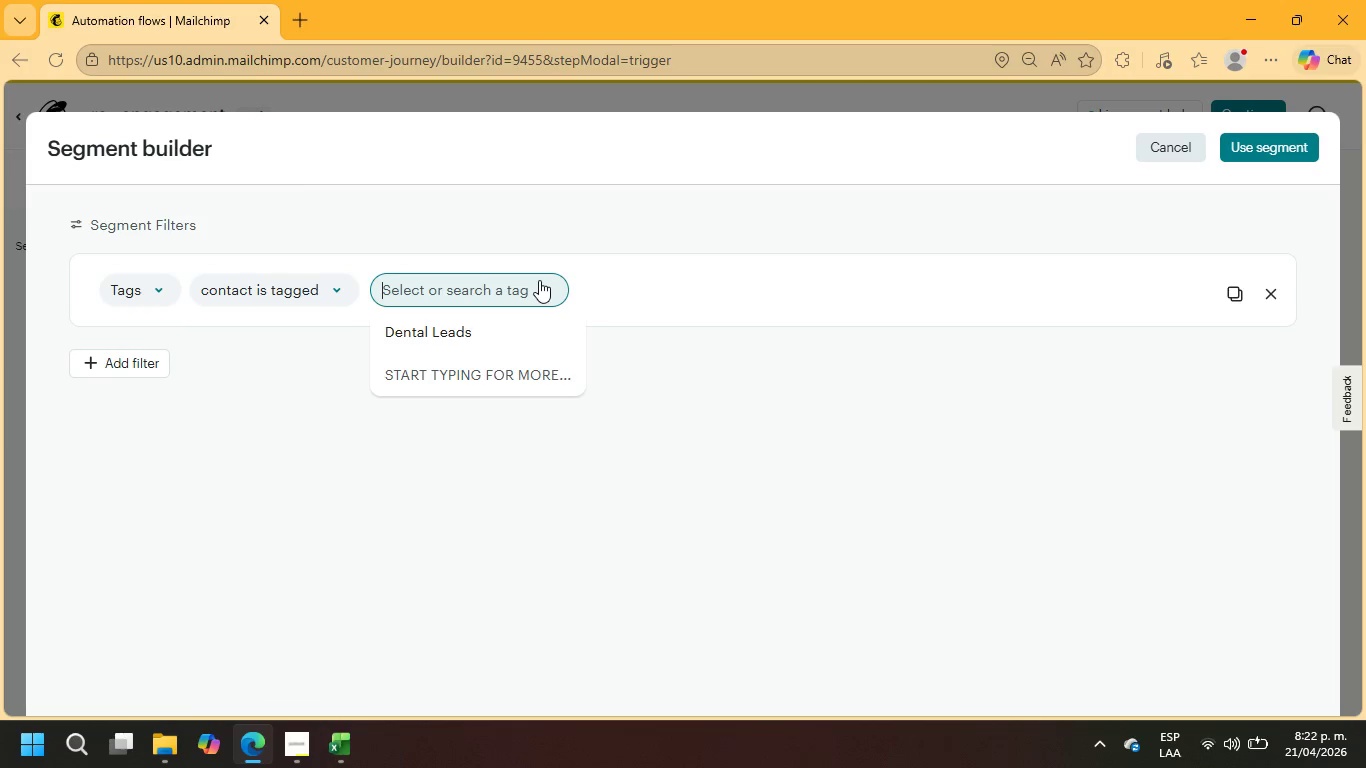 
left_click([265, 296])
 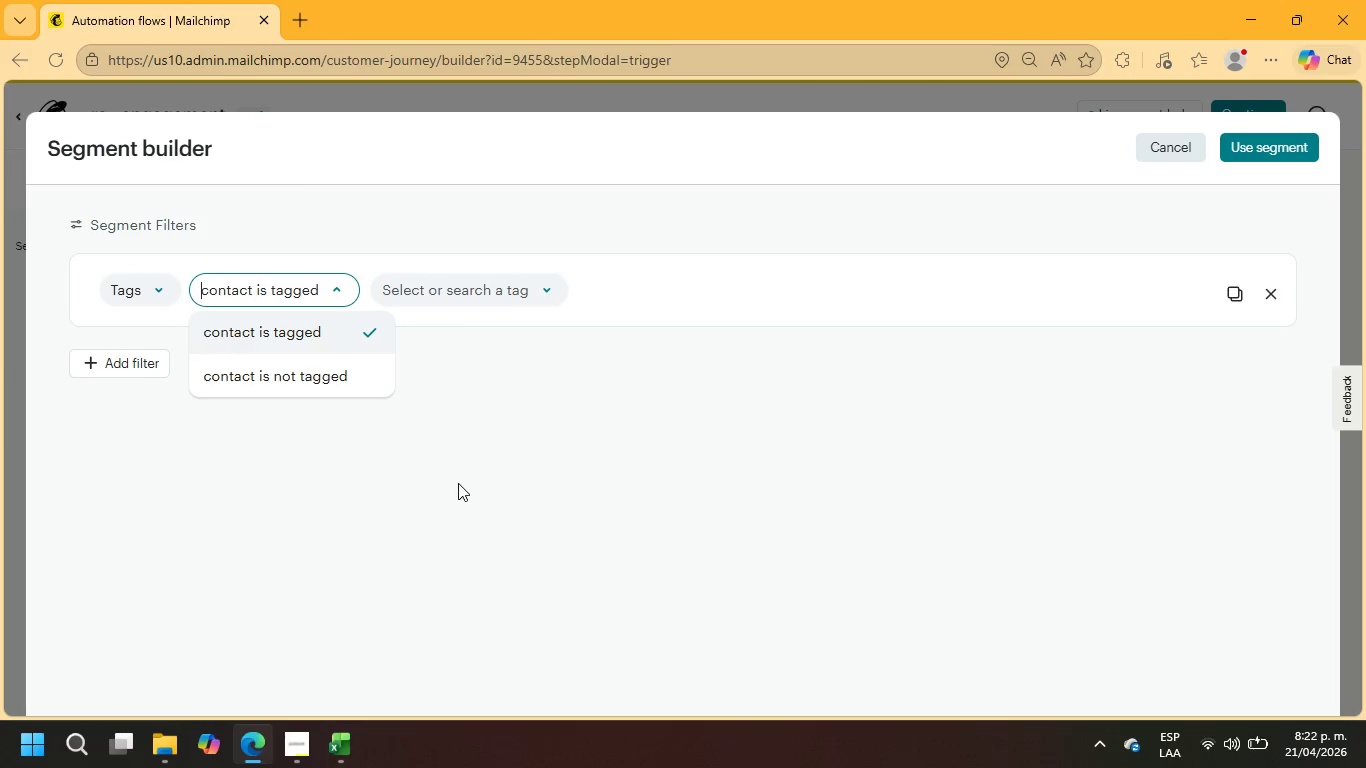 
wait(38.11)
 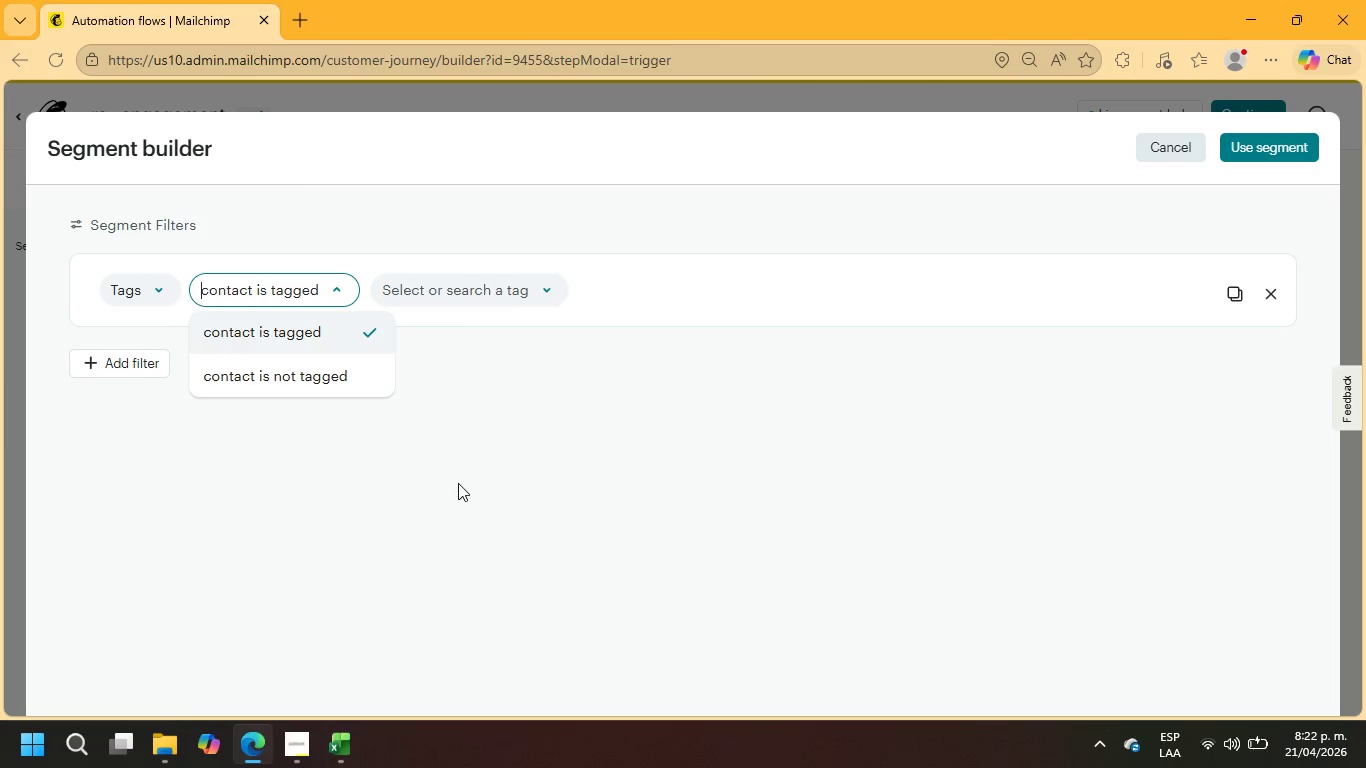 
left_click([1154, 149])
 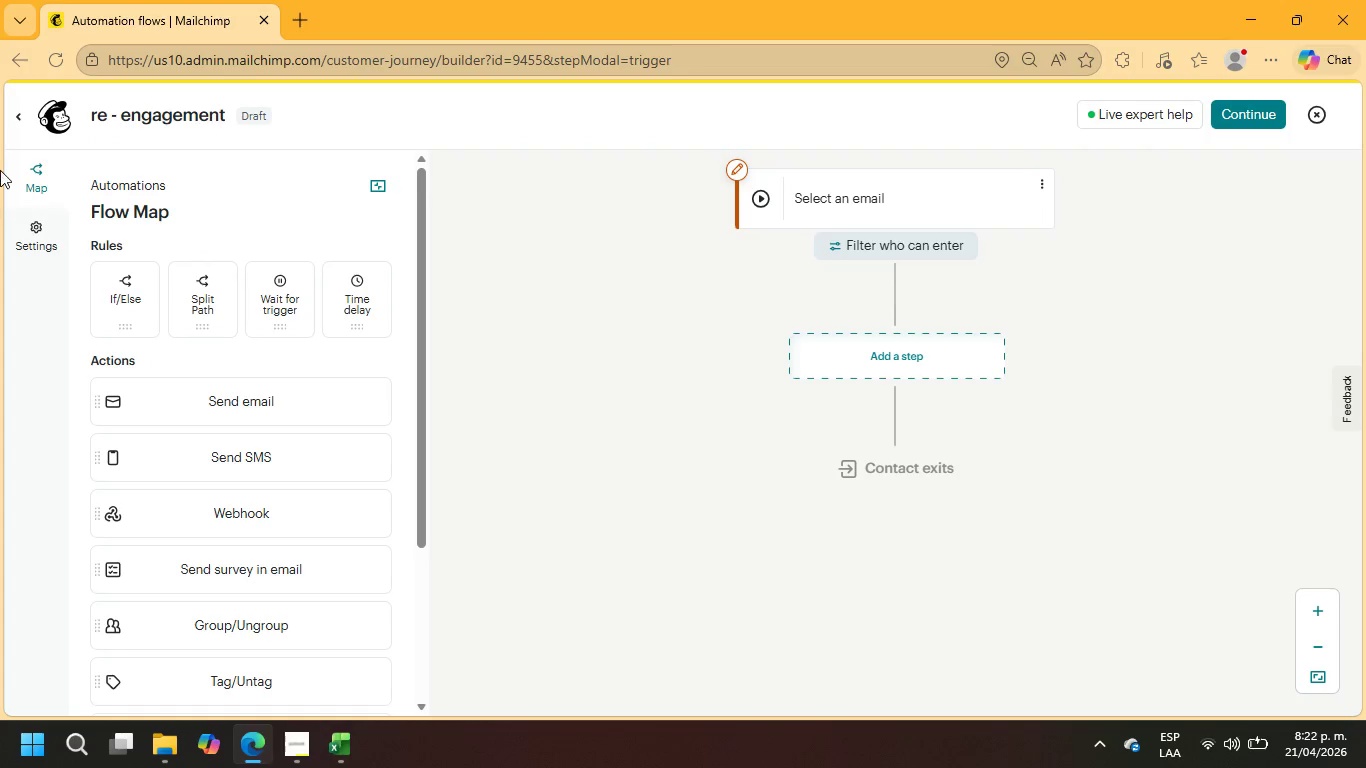 
left_click([12, 114])
 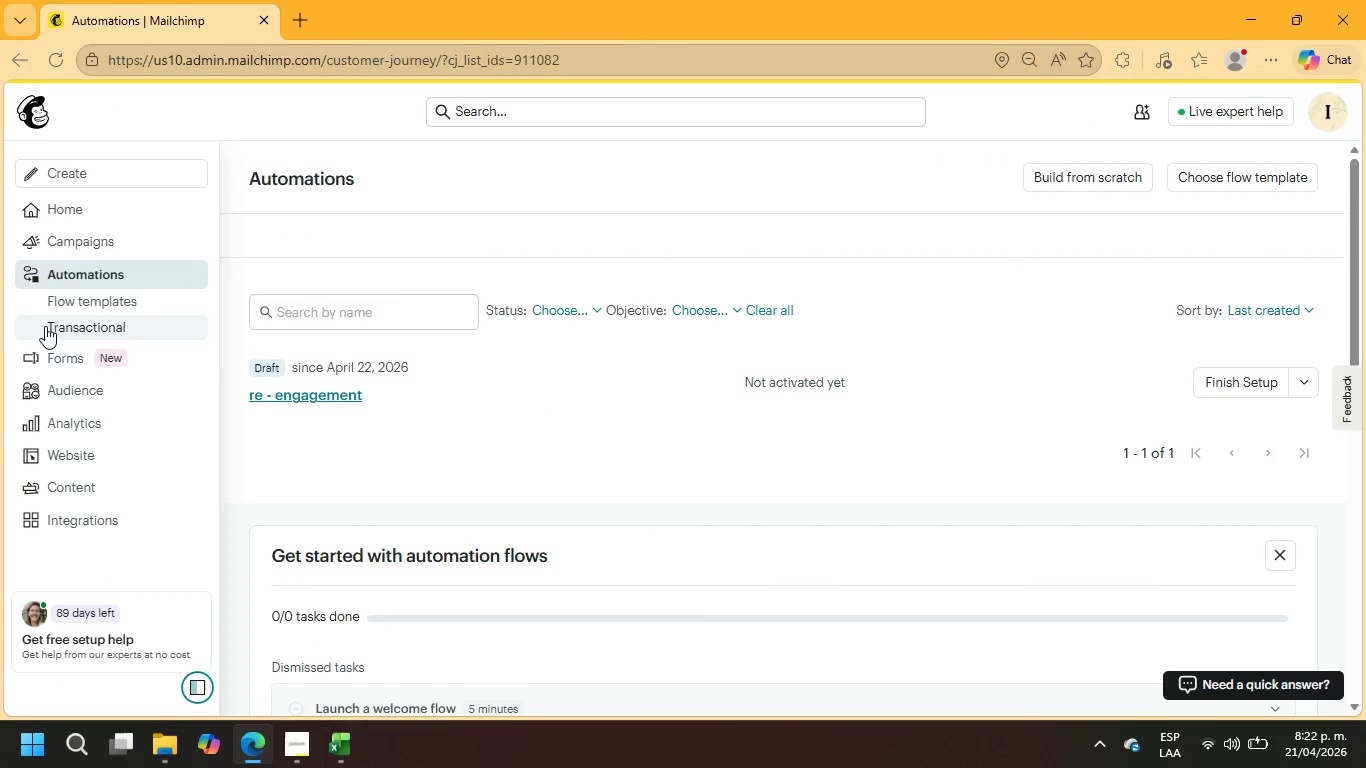 
left_click([58, 382])
 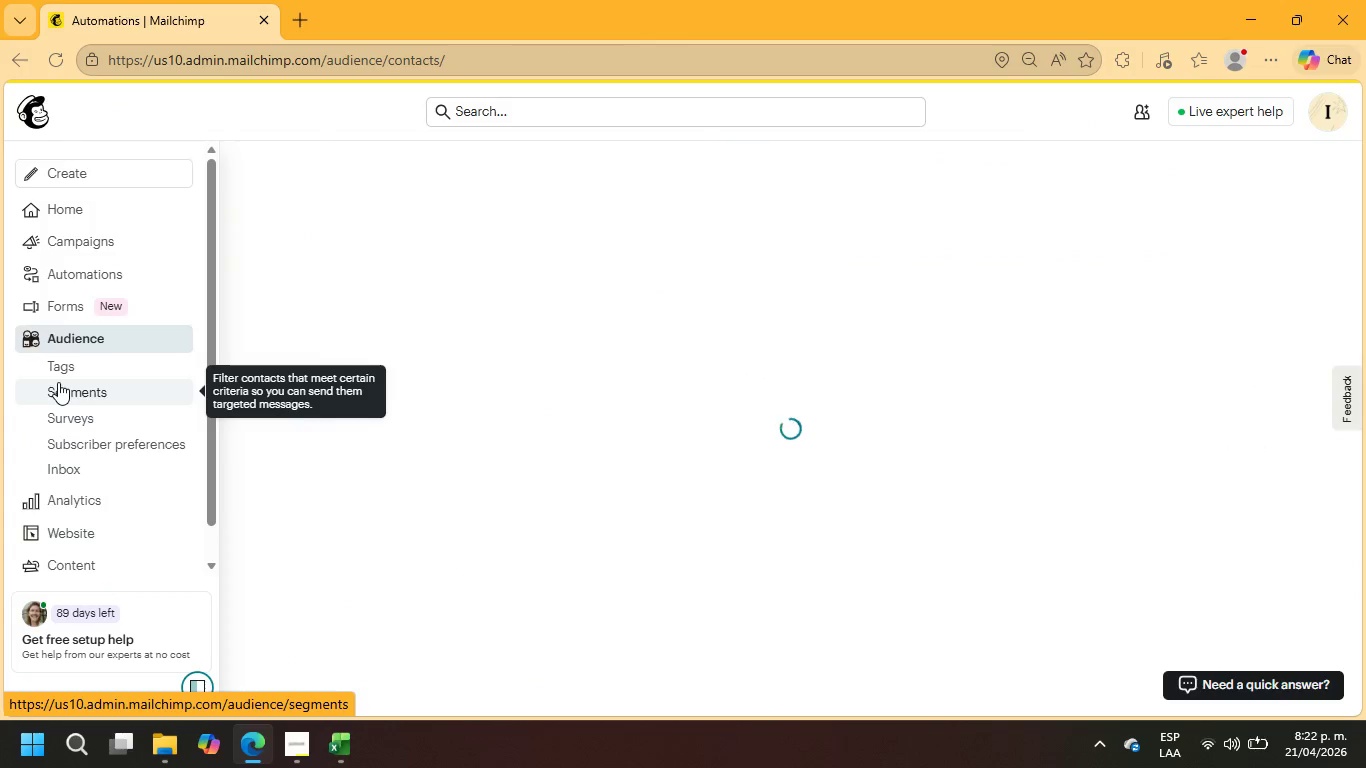 
left_click([60, 383])
 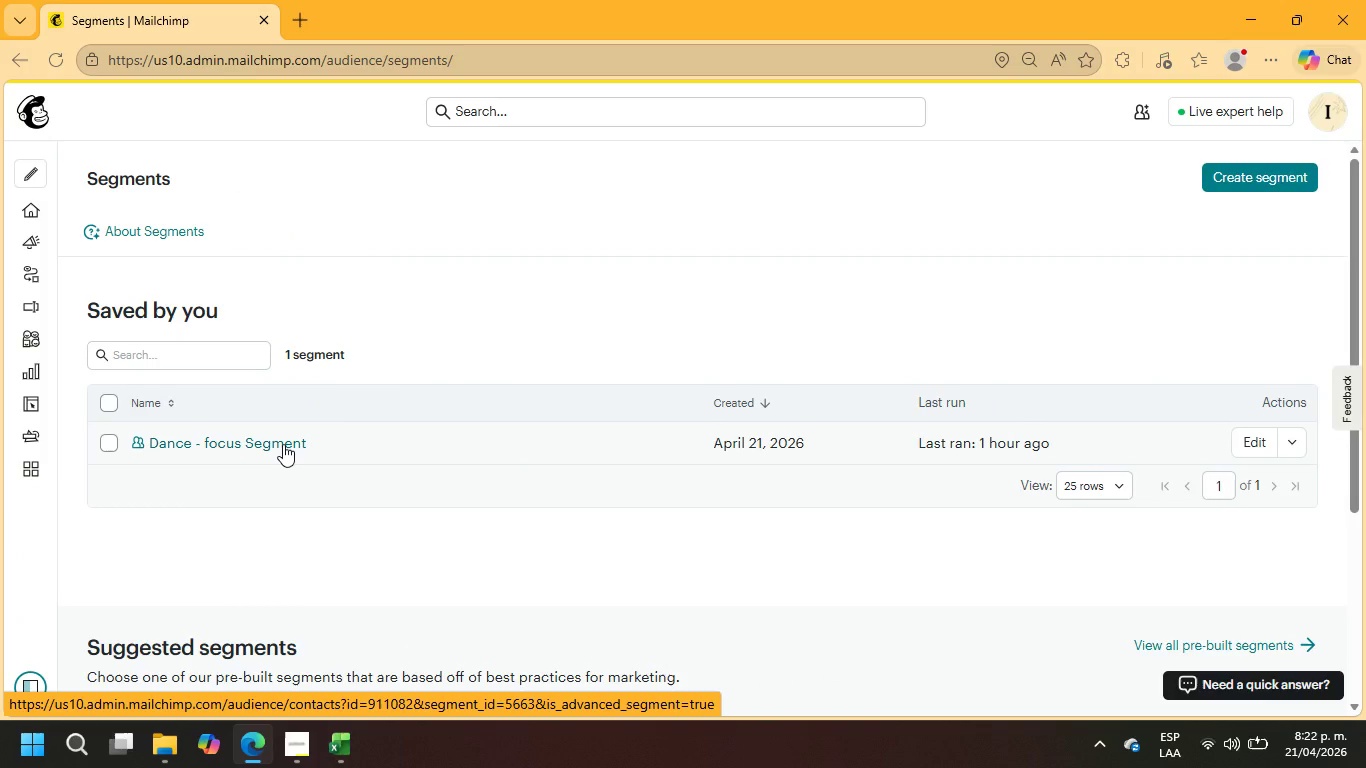 
wait(11.03)
 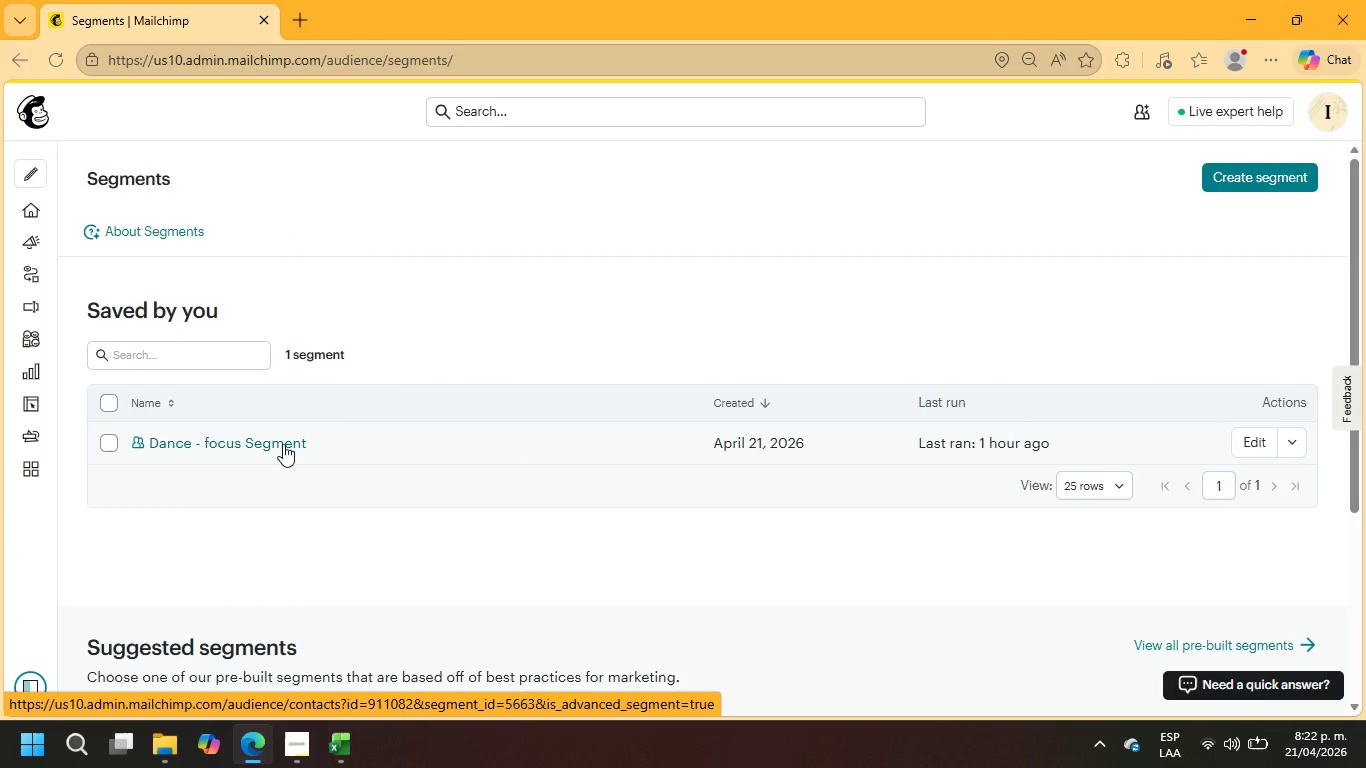 
left_click([41, 269])
 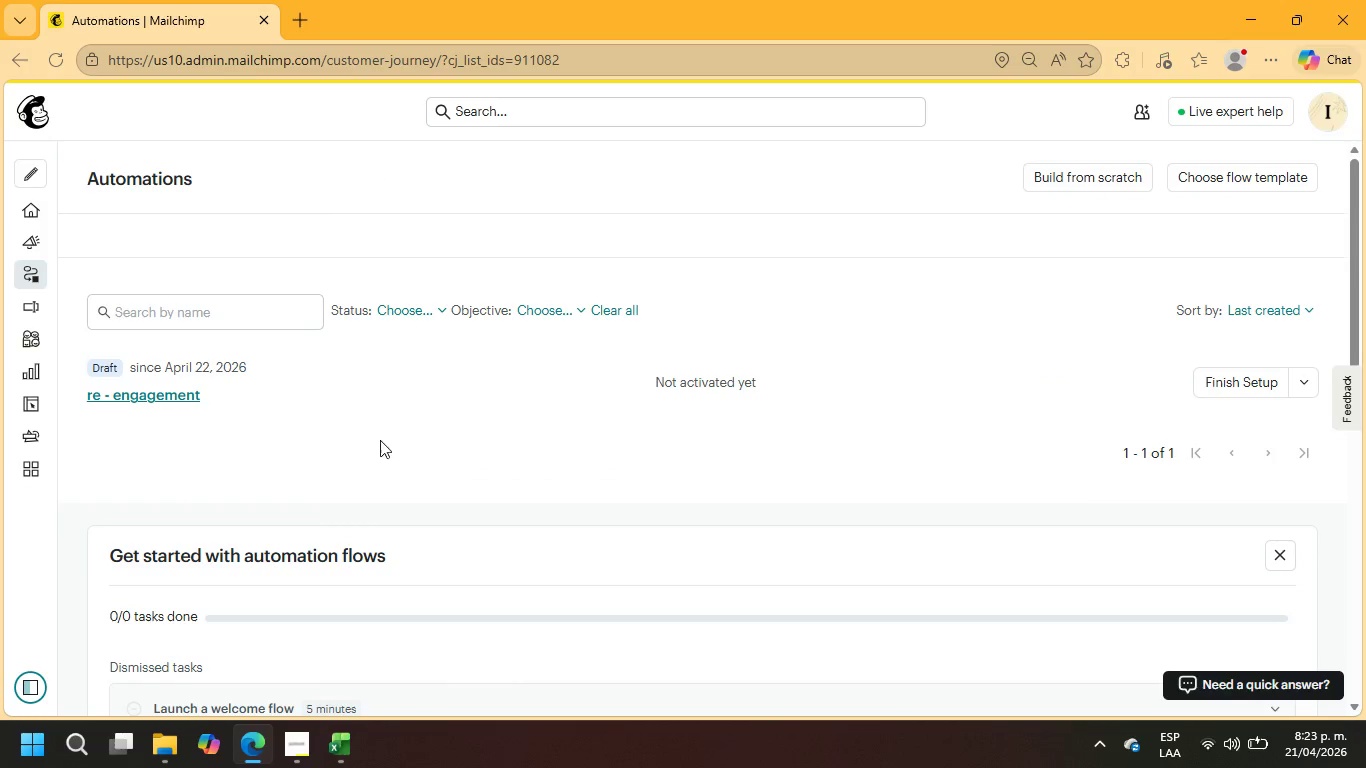 
wait(5.97)
 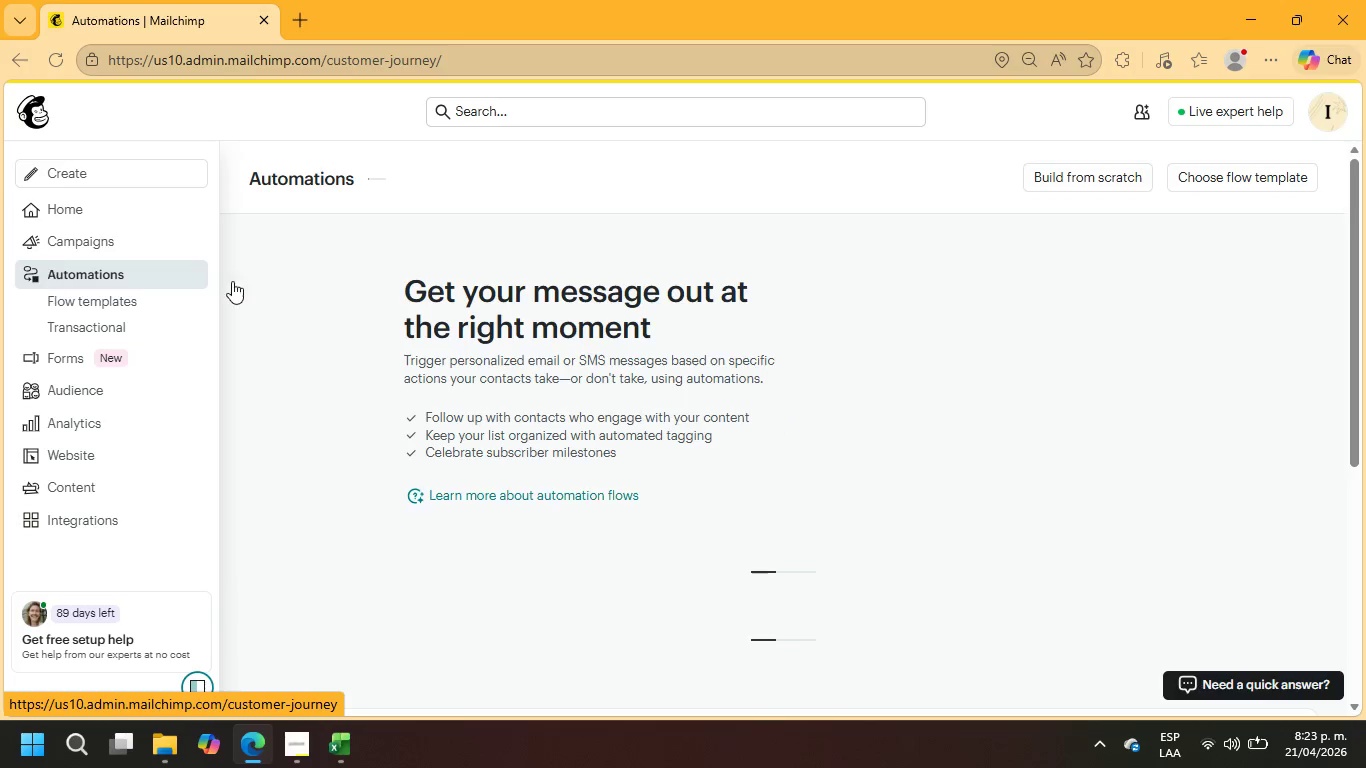 
left_click([1276, 385])
 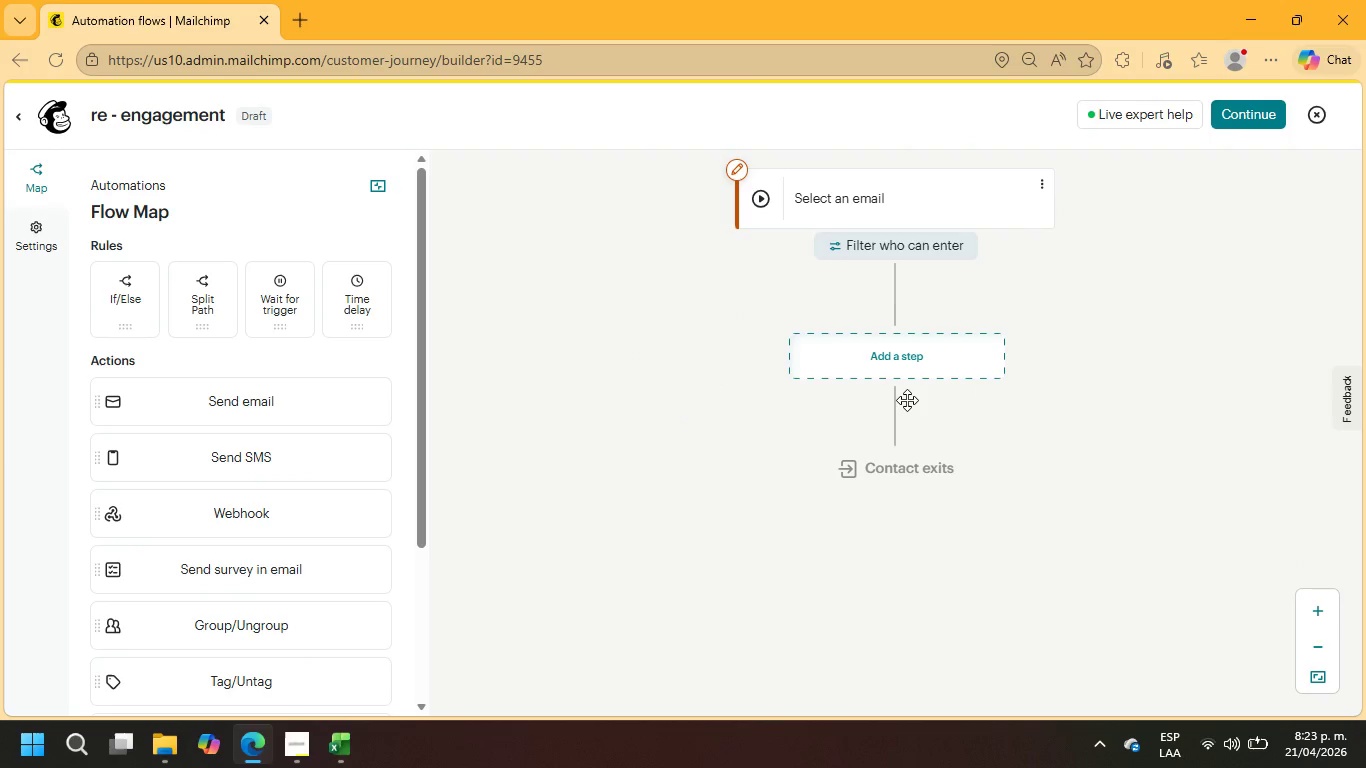 
left_click([937, 214])
 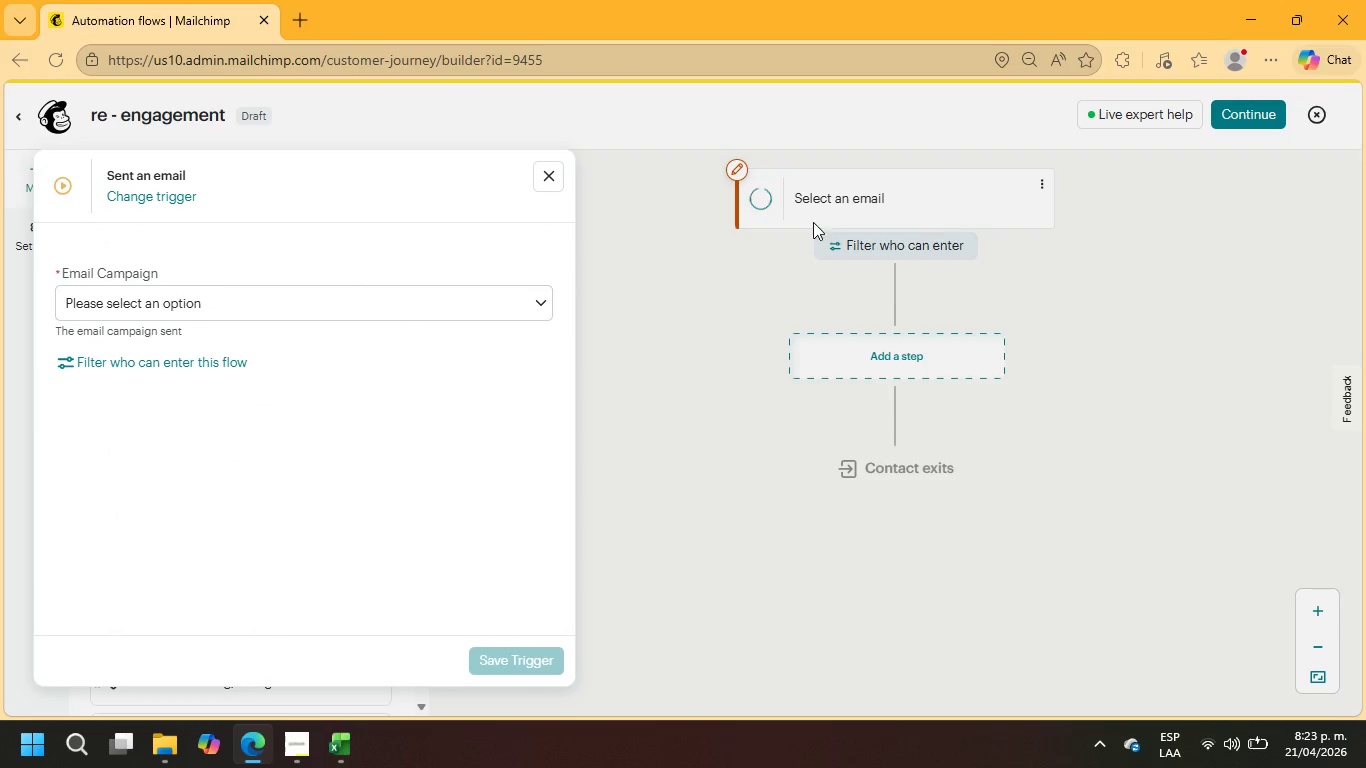 
left_click([245, 296])
 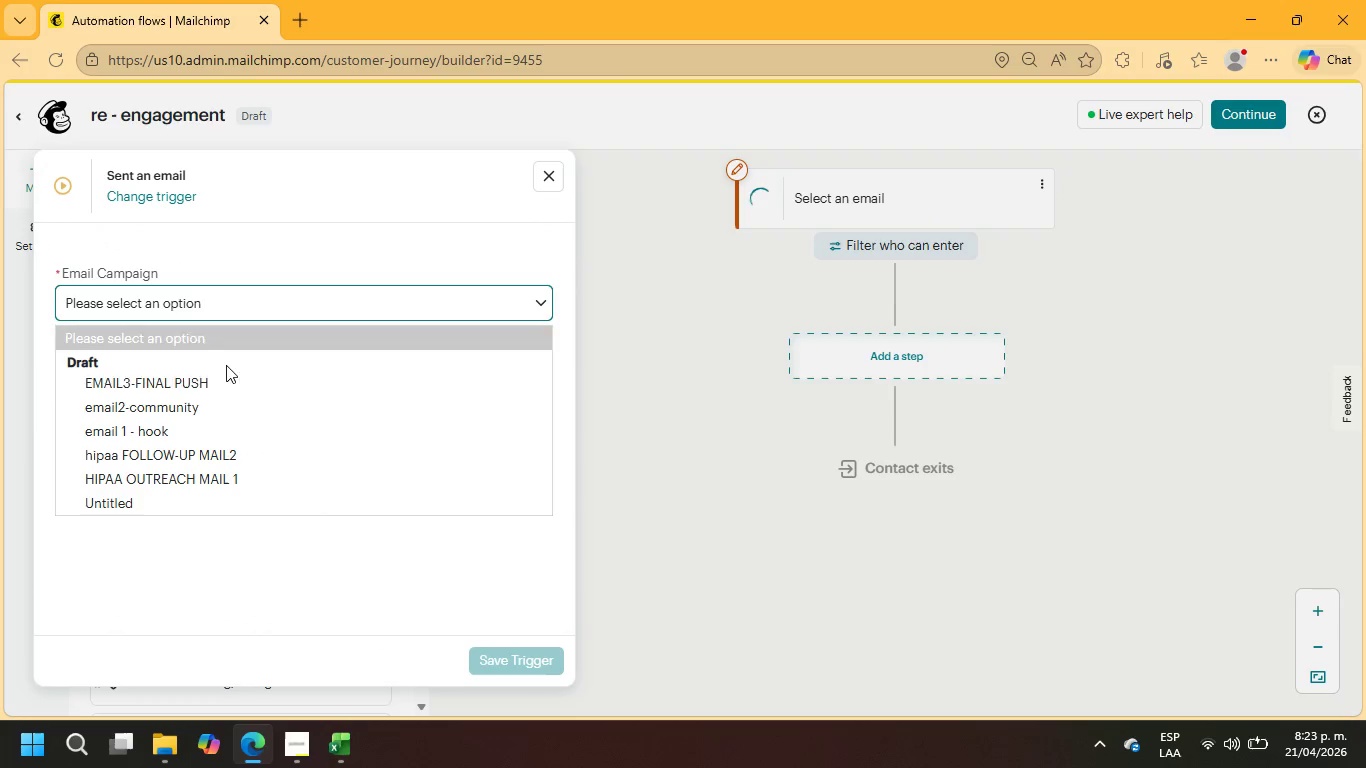 
left_click([218, 425])
 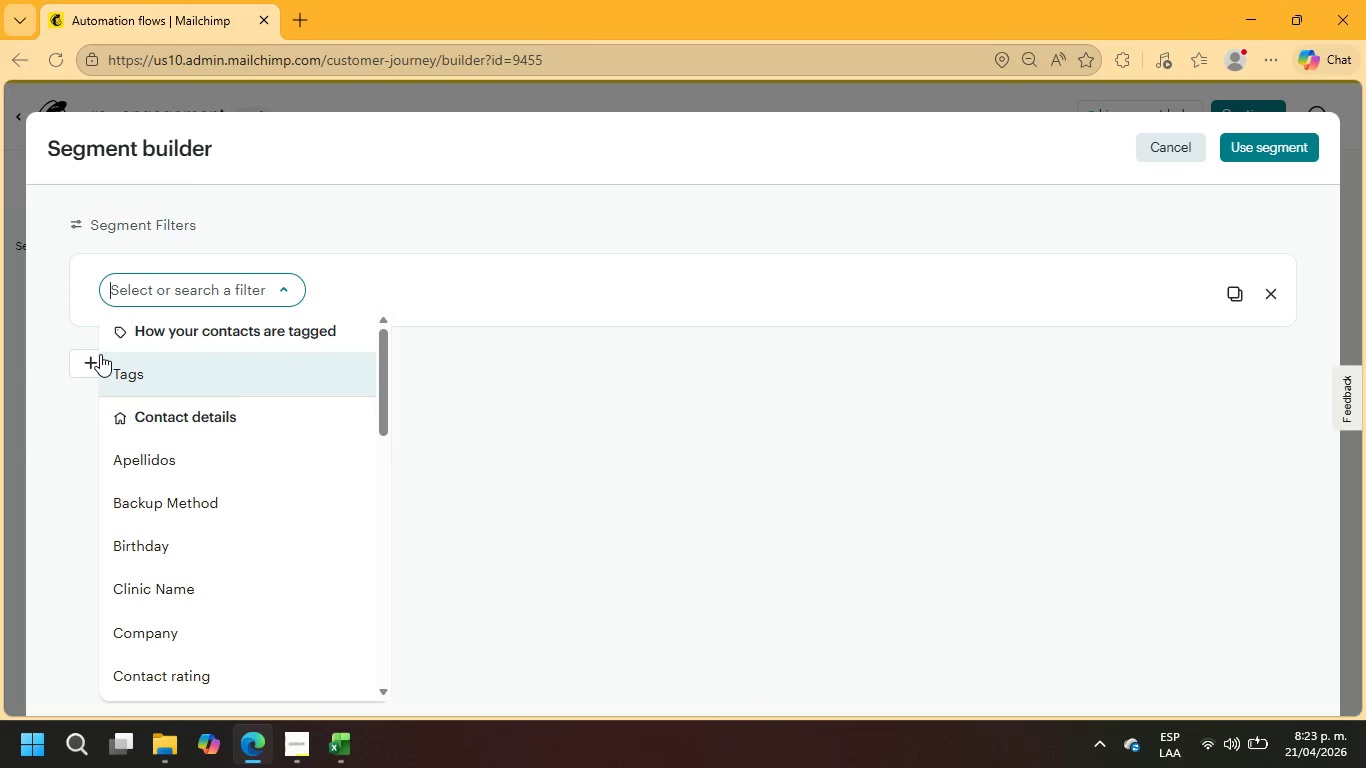 
wait(7.69)
 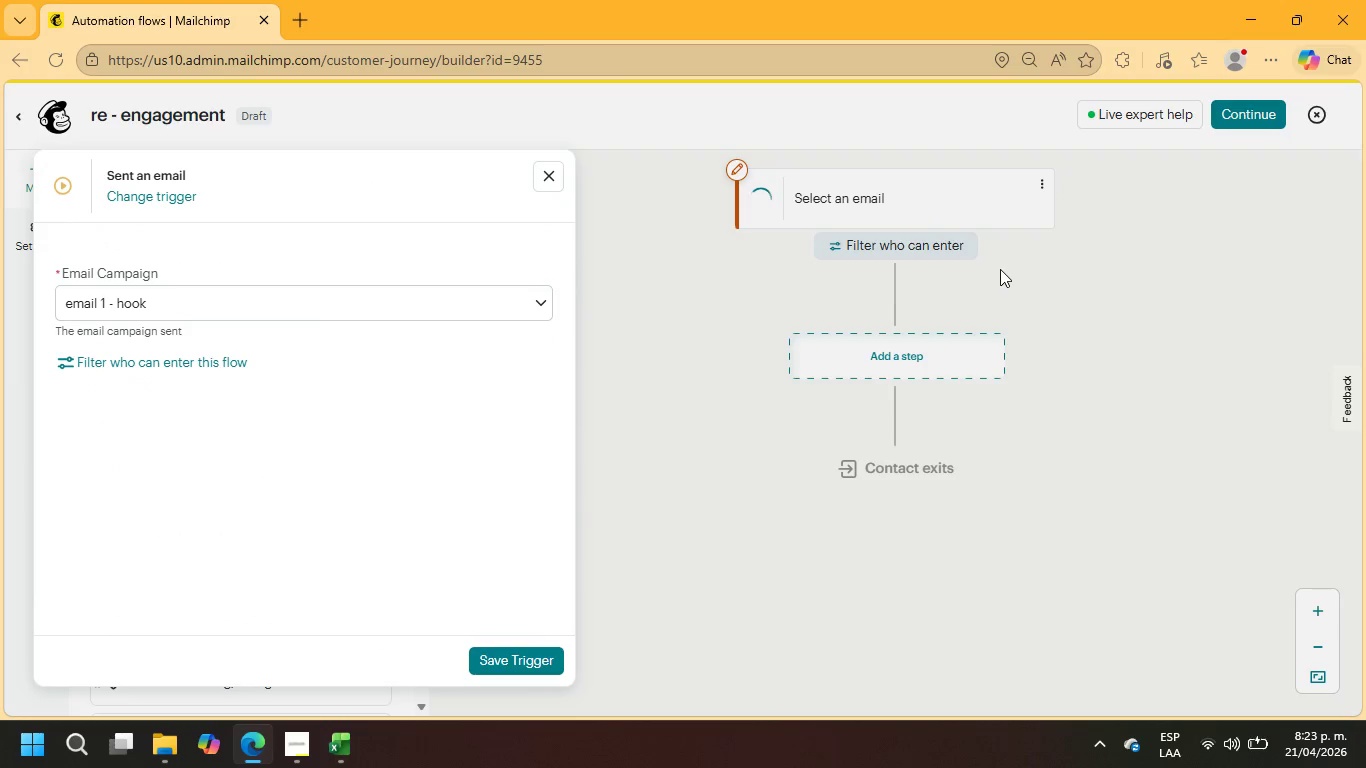 
type(dance)
key(Backspace)
key(Backspace)
key(Backspace)
key(Backspace)
key(Backspace)
key(Backspace)
 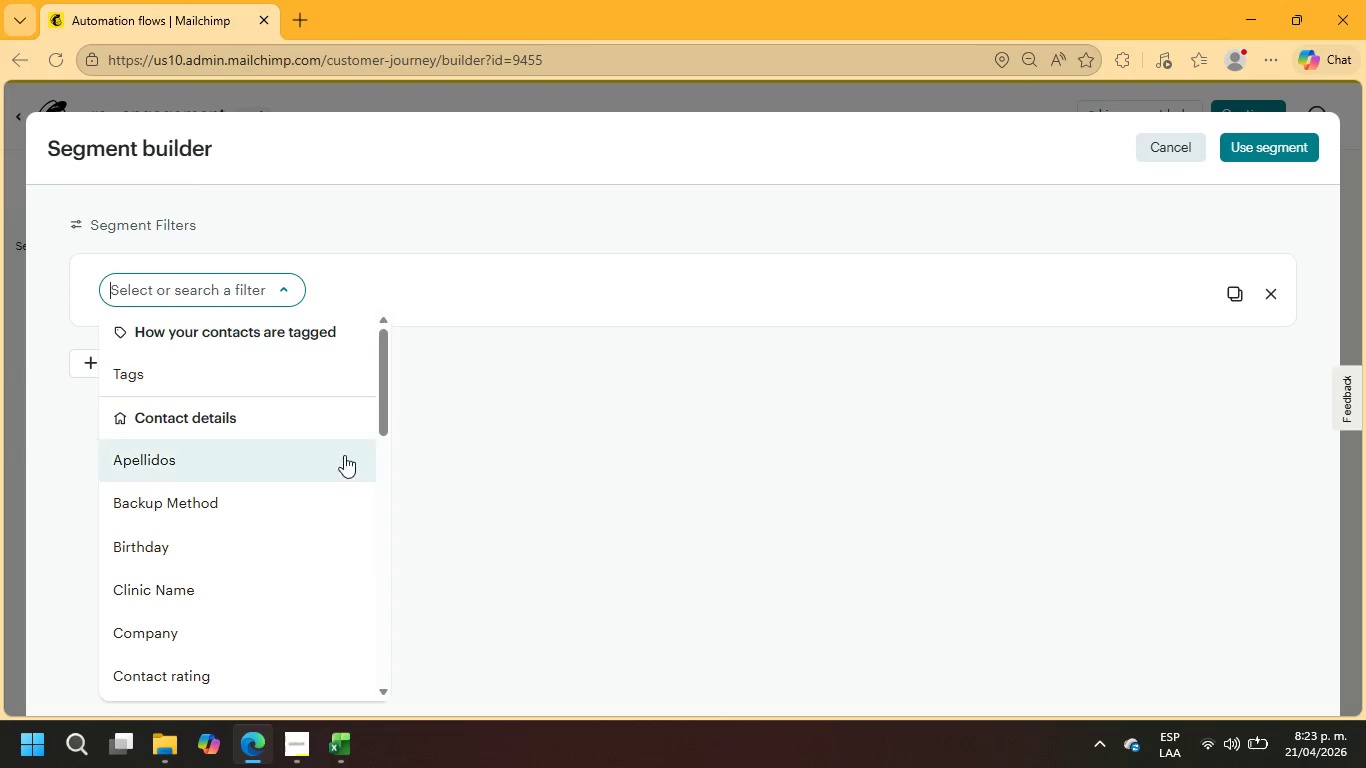 
scroll: coordinate [338, 476], scroll_direction: down, amount: 9.0
 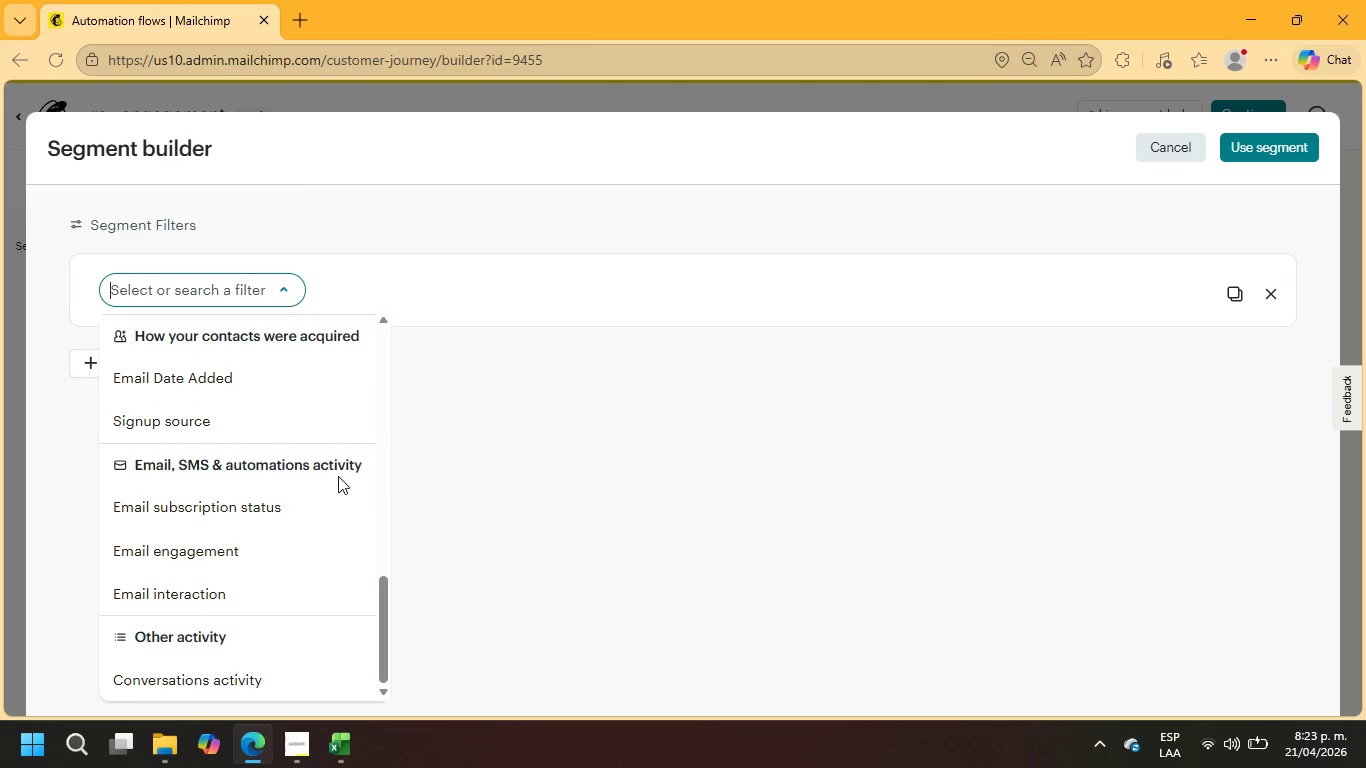 
scroll: coordinate [338, 476], scroll_direction: up, amount: 4.0
 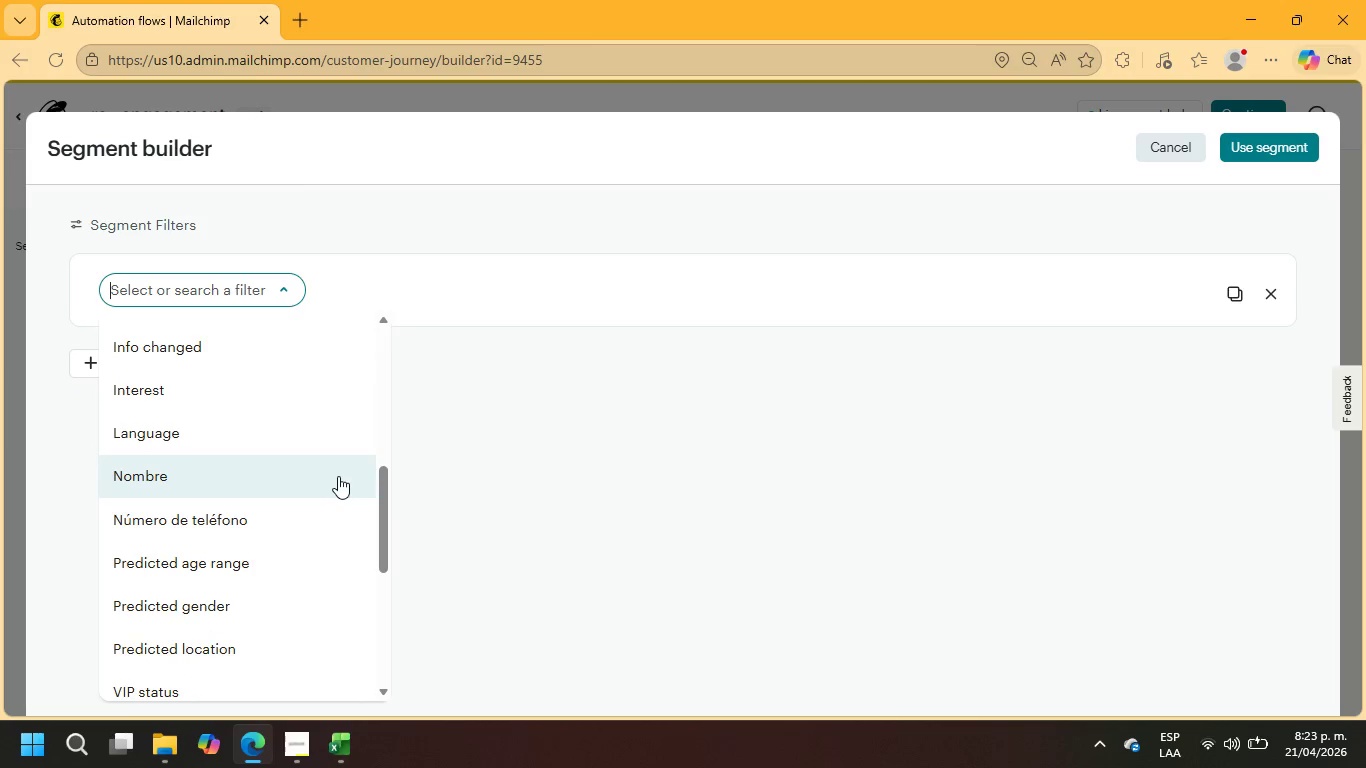 
left_click([282, 400])
 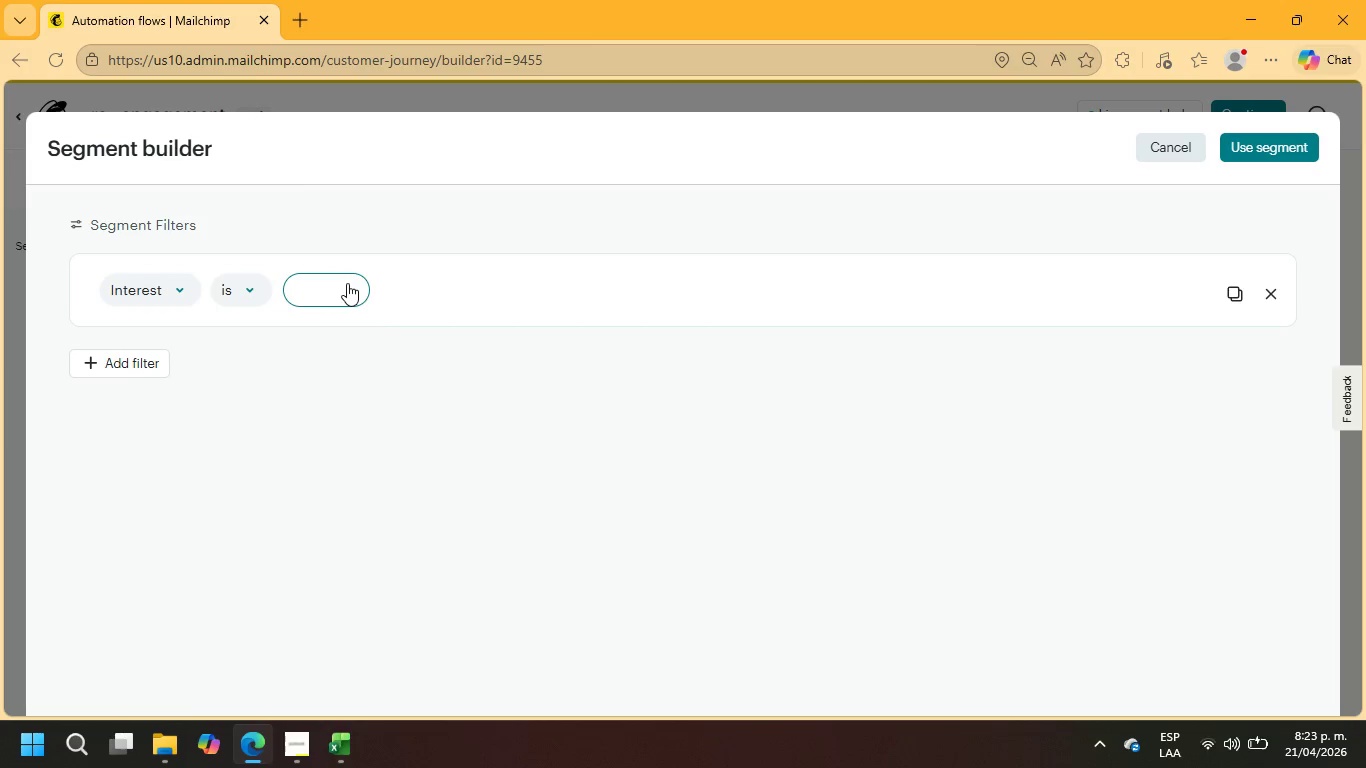 
type(Dance-Focus)
 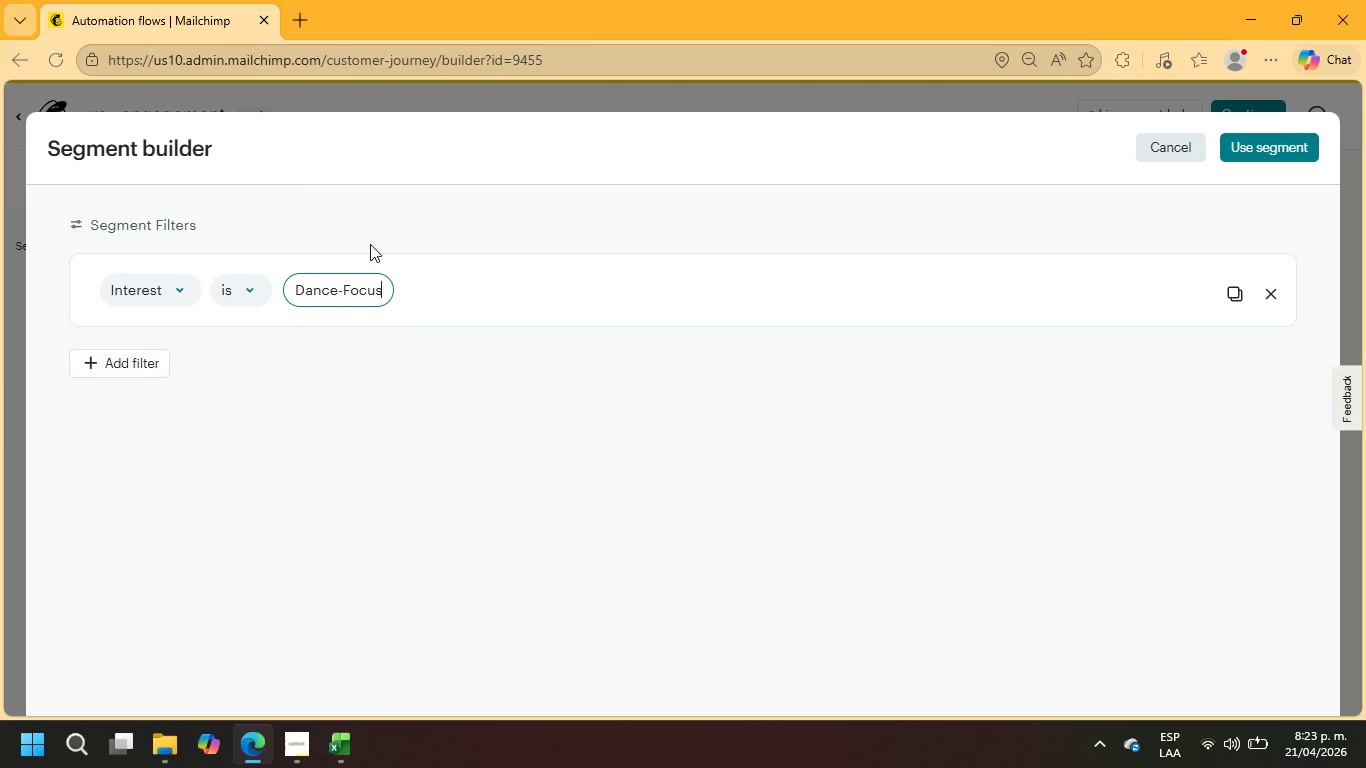 
wait(10.69)
 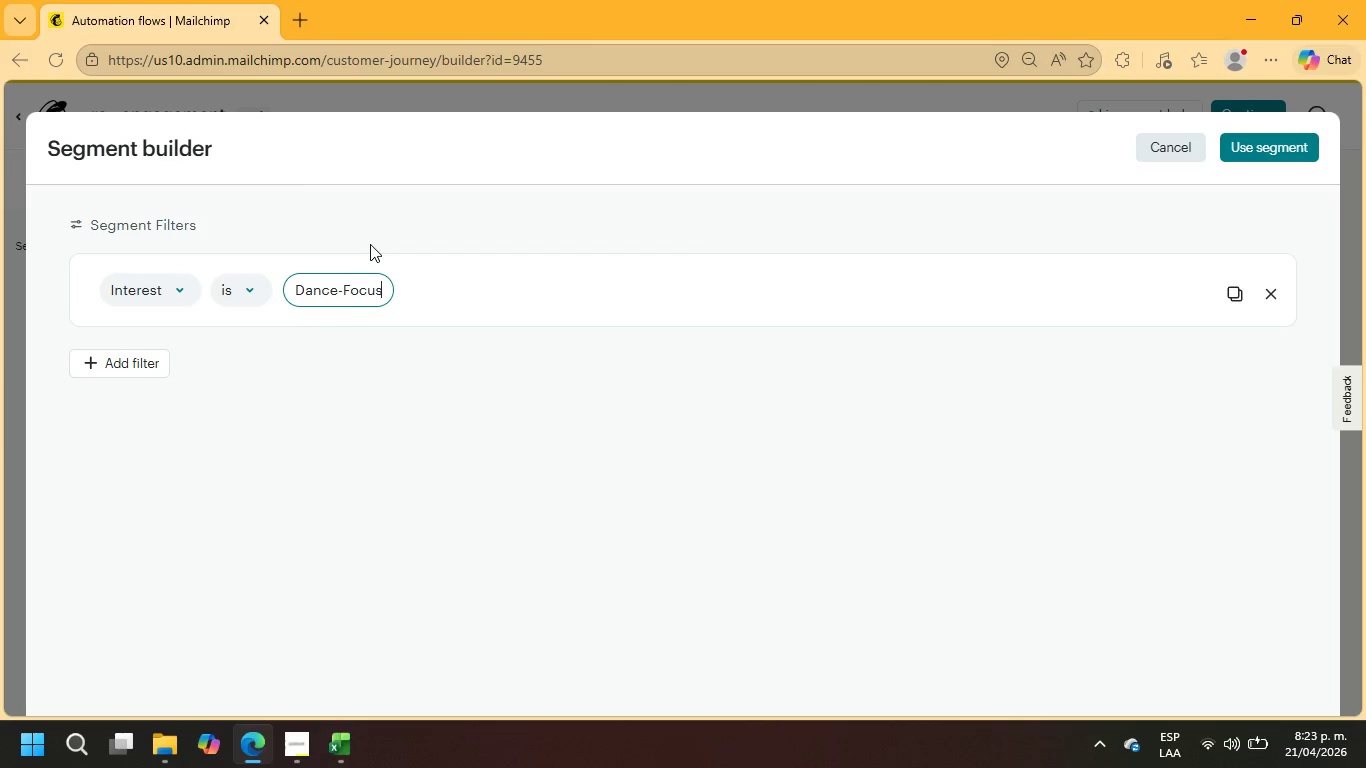 
left_click([1286, 145])
 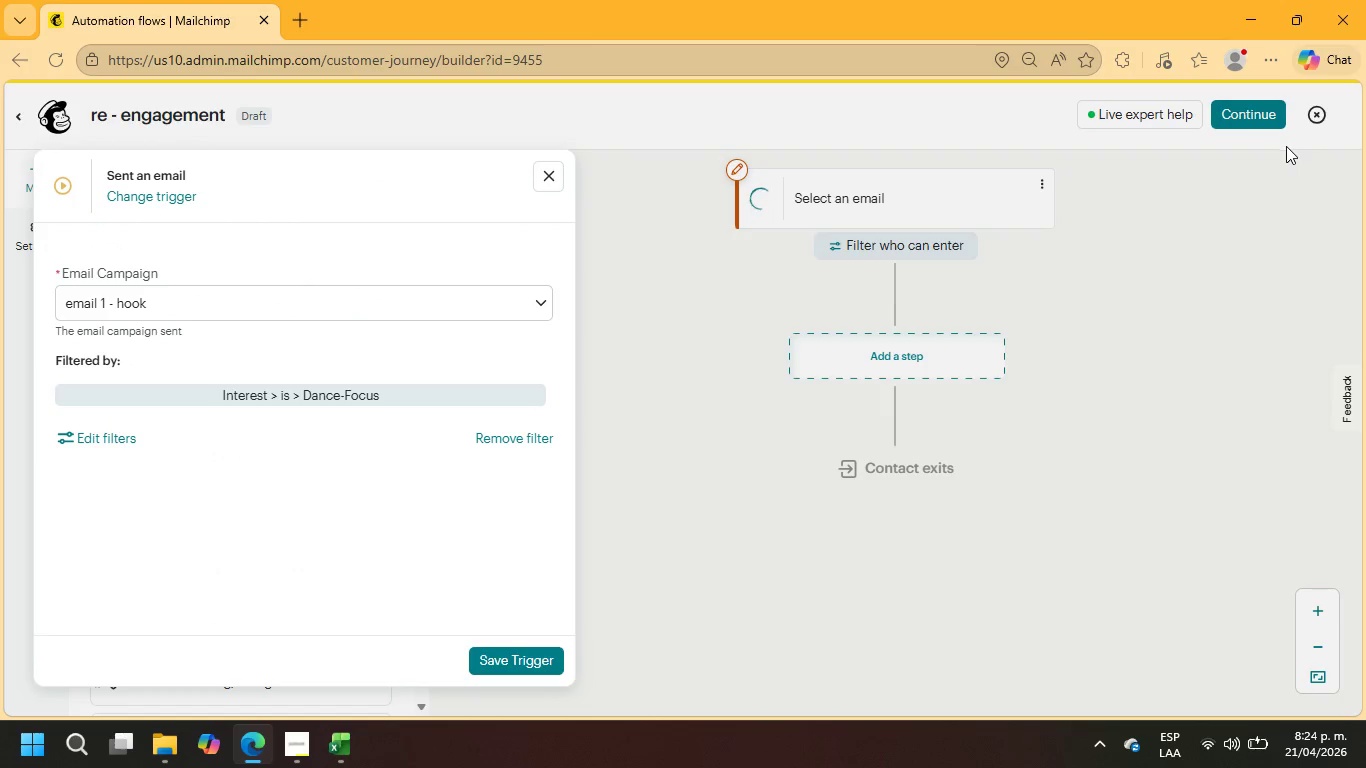 
left_click([523, 663])
 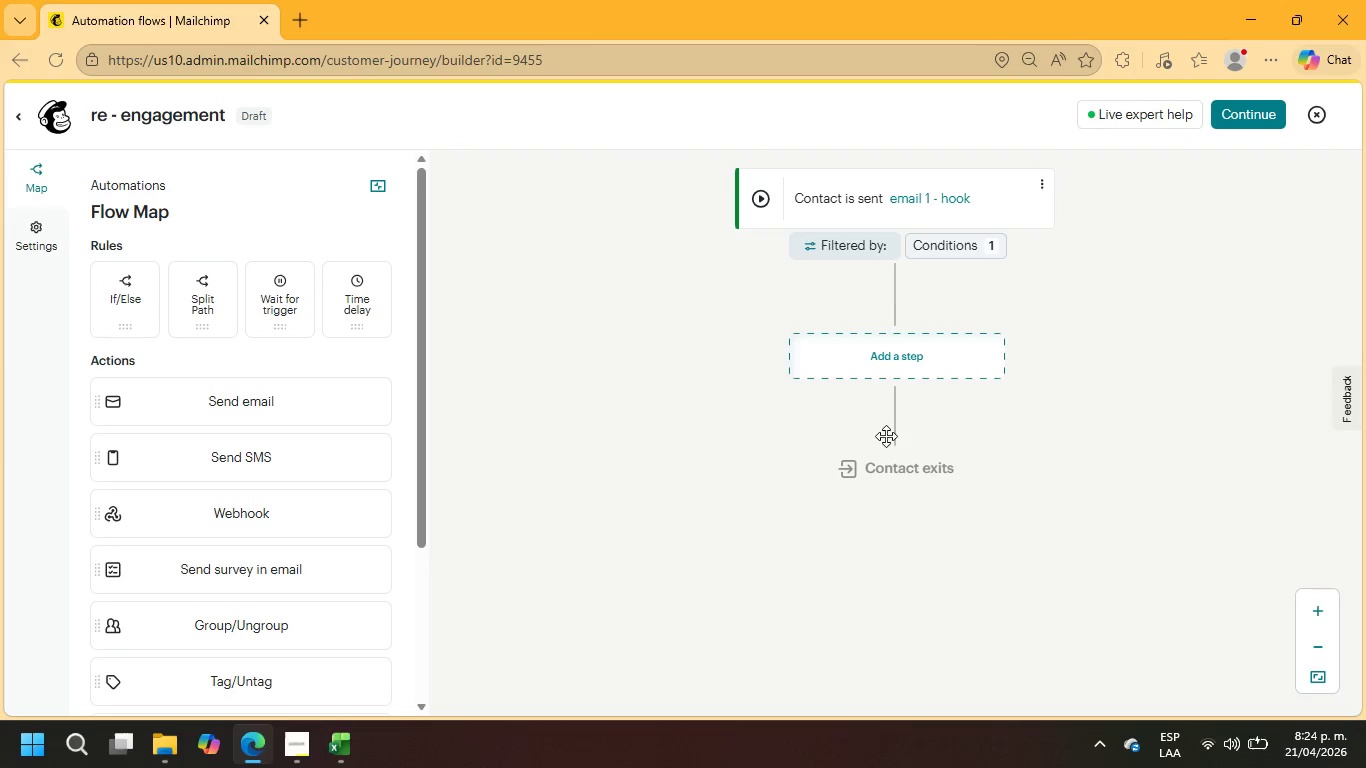 
left_click([915, 372])
 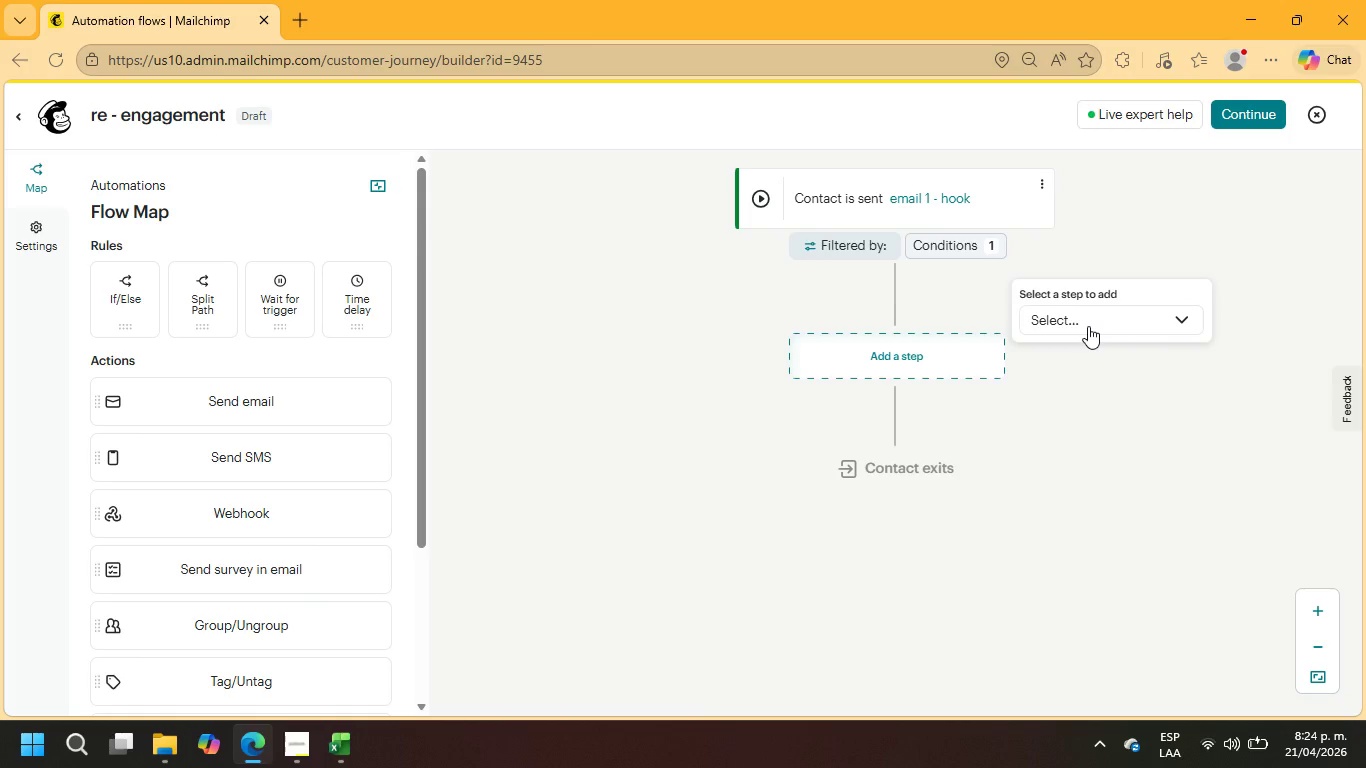 
left_click([1088, 326])
 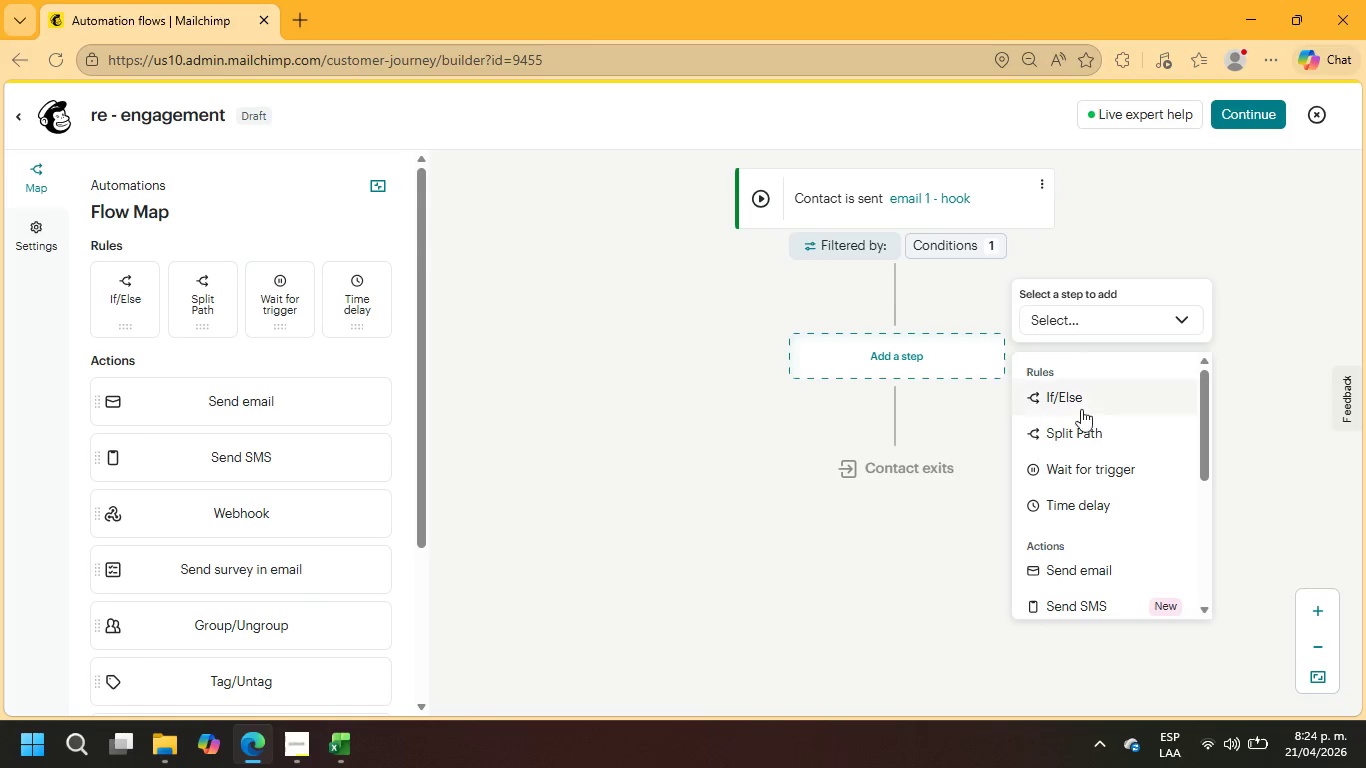 
left_click([1079, 499])